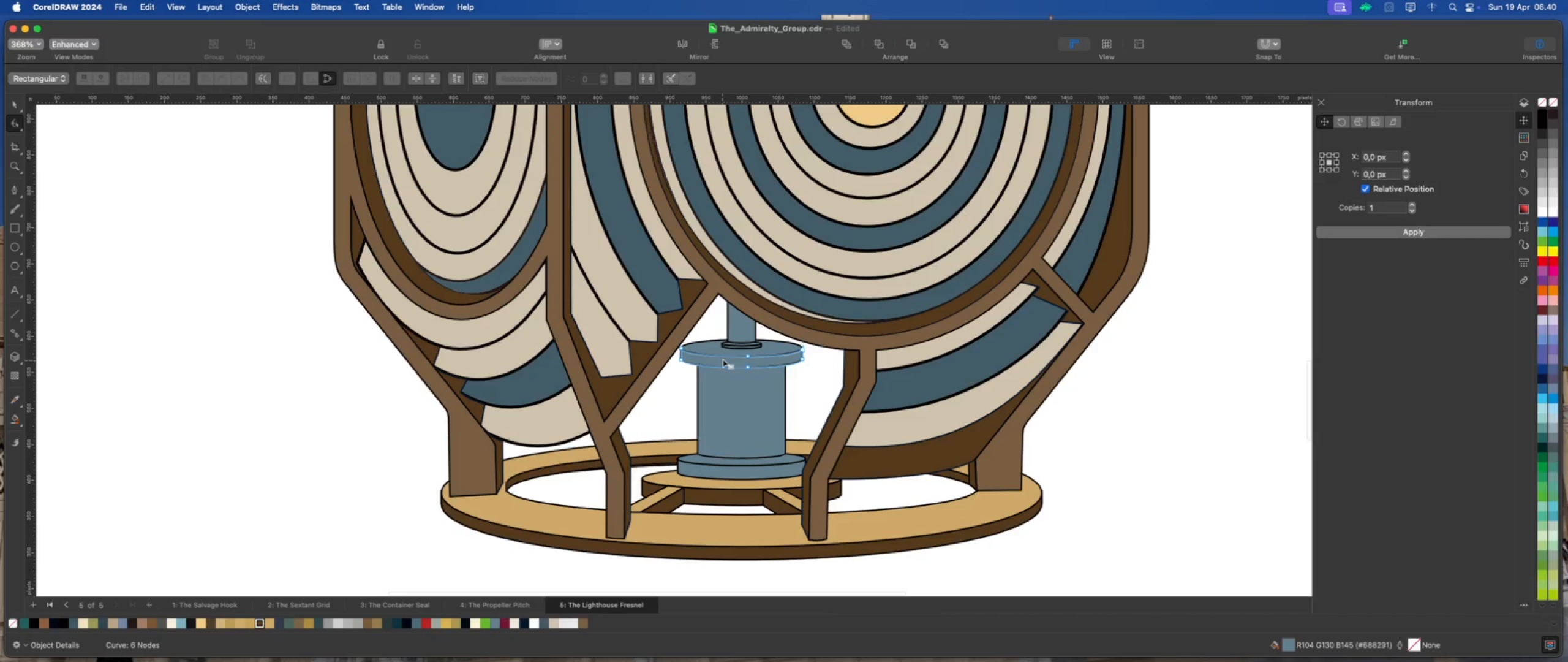 
left_click([725, 350])
 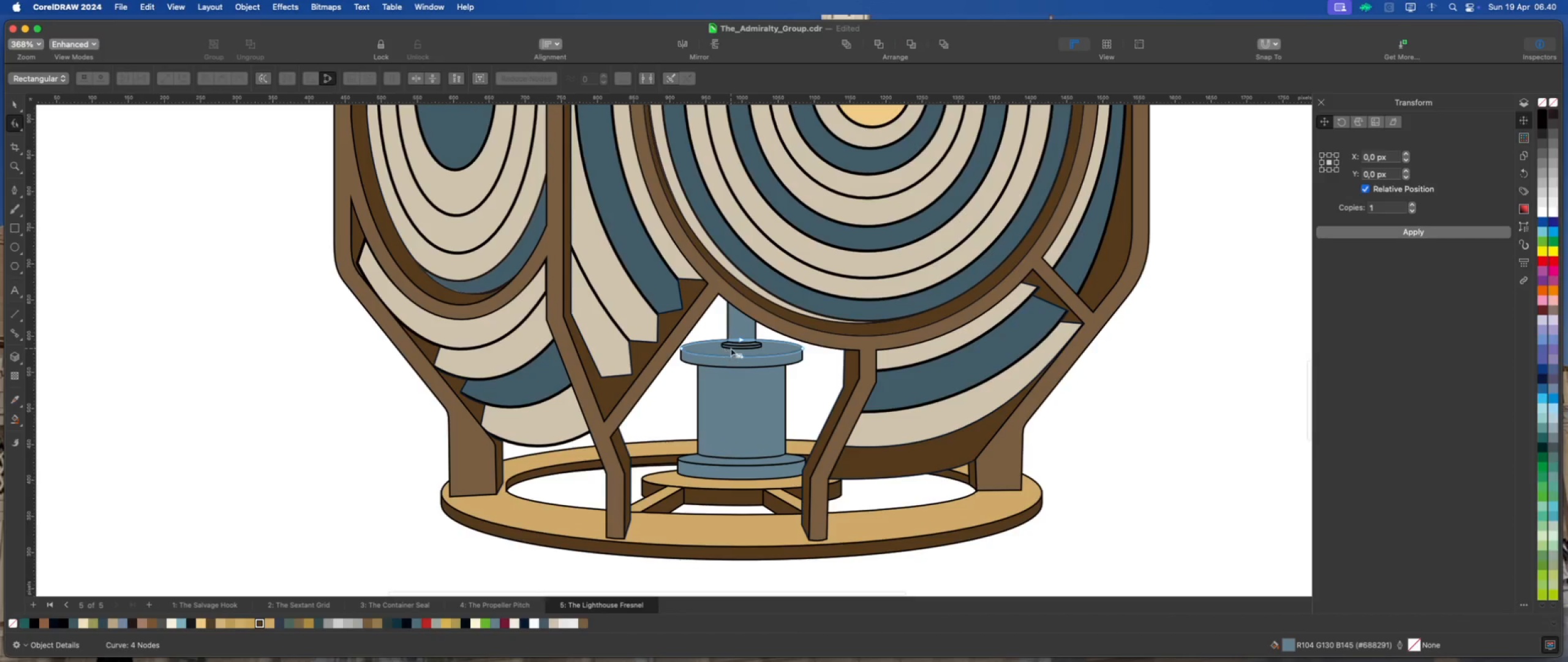 
left_click([734, 346])
 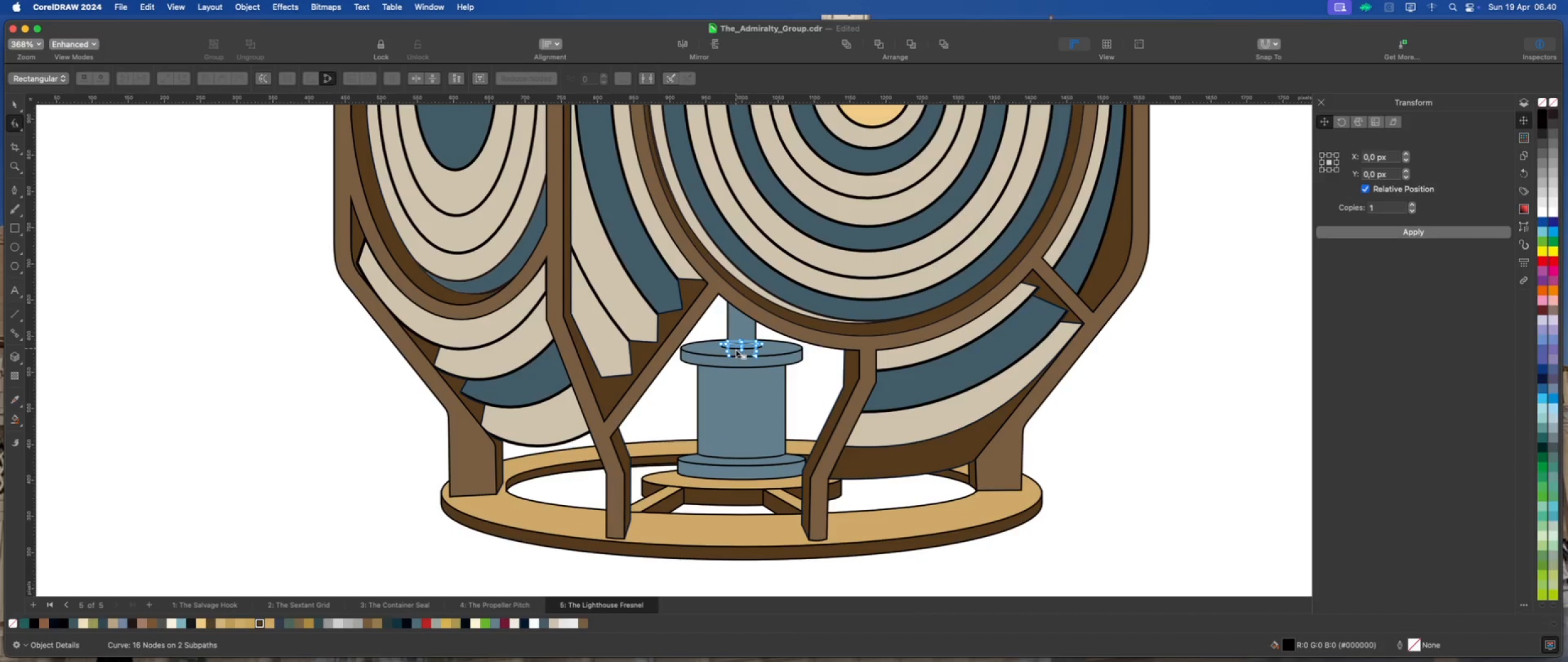 
scroll: coordinate [723, 311], scroll_direction: up, amount: 19.0
 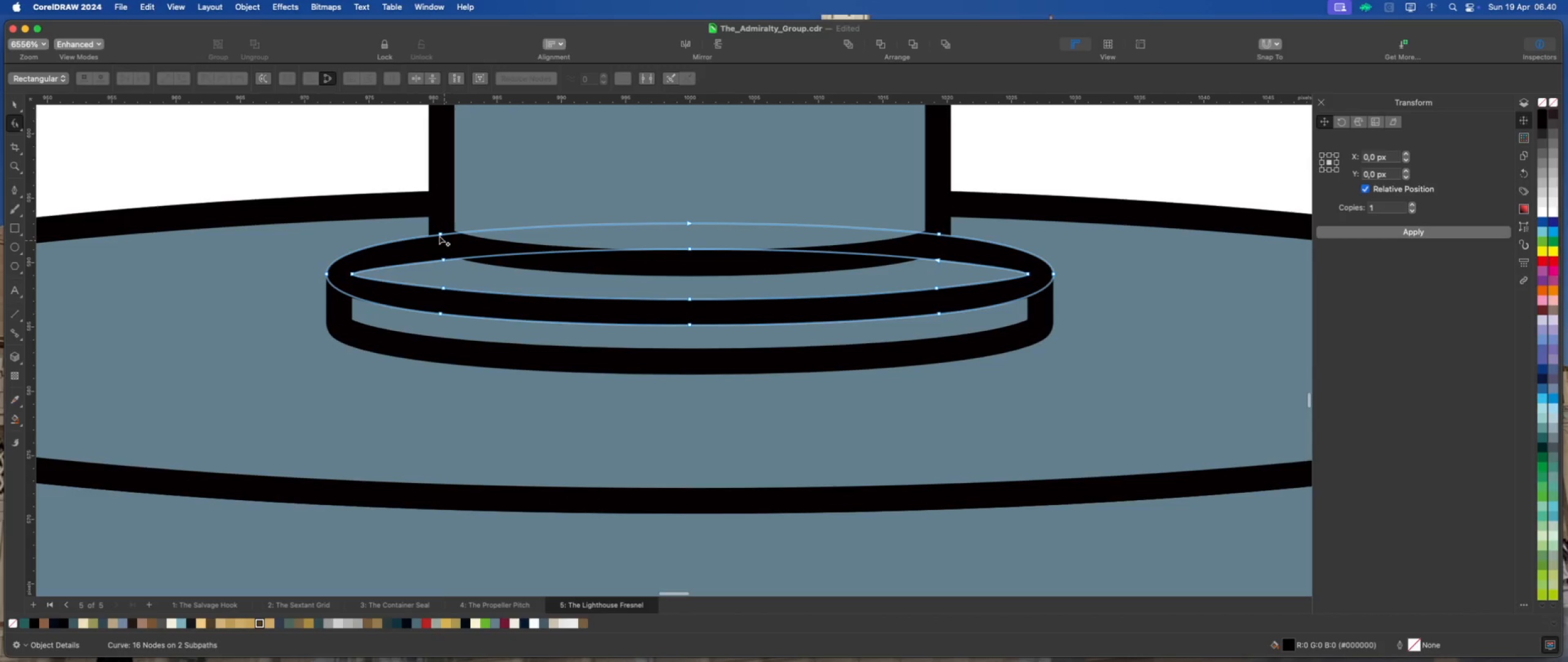 
left_click_drag(start_coordinate=[415, 207], to_coordinate=[477, 352])
 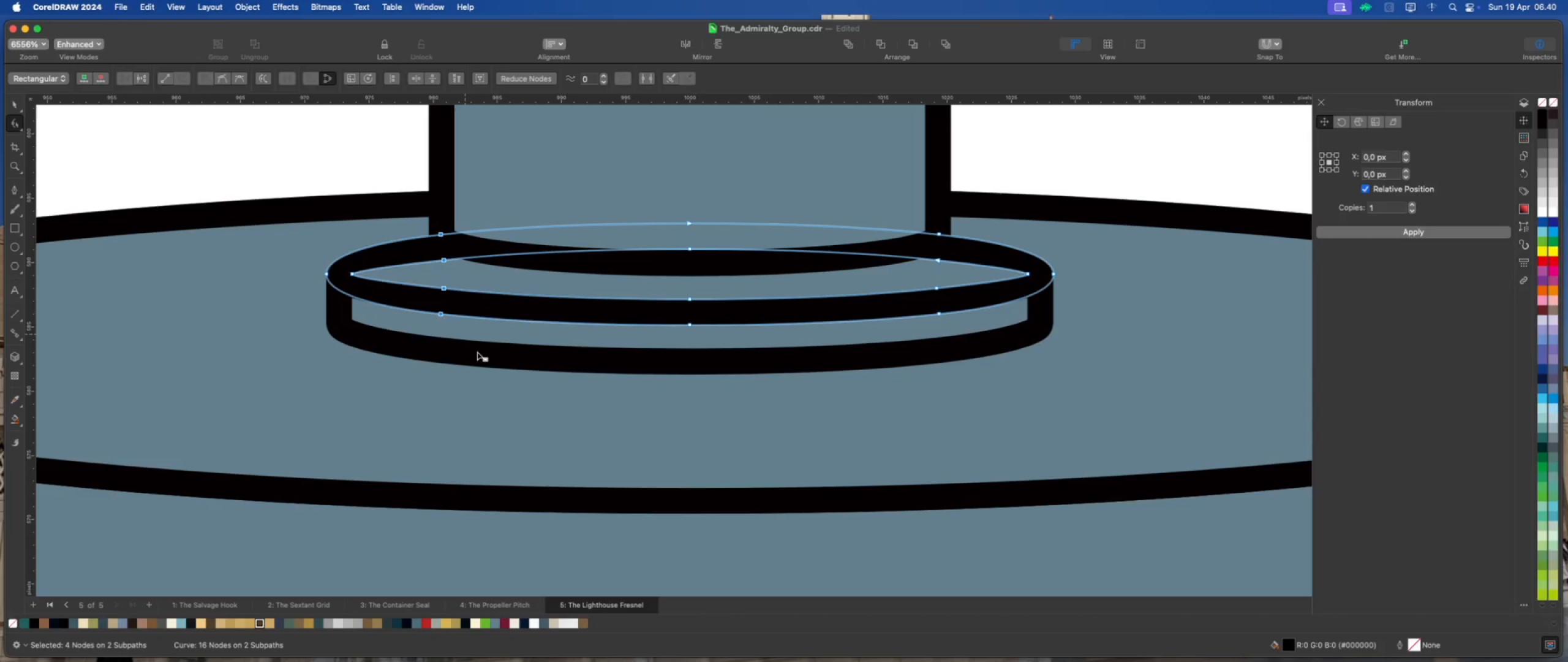 
key(Delete)
 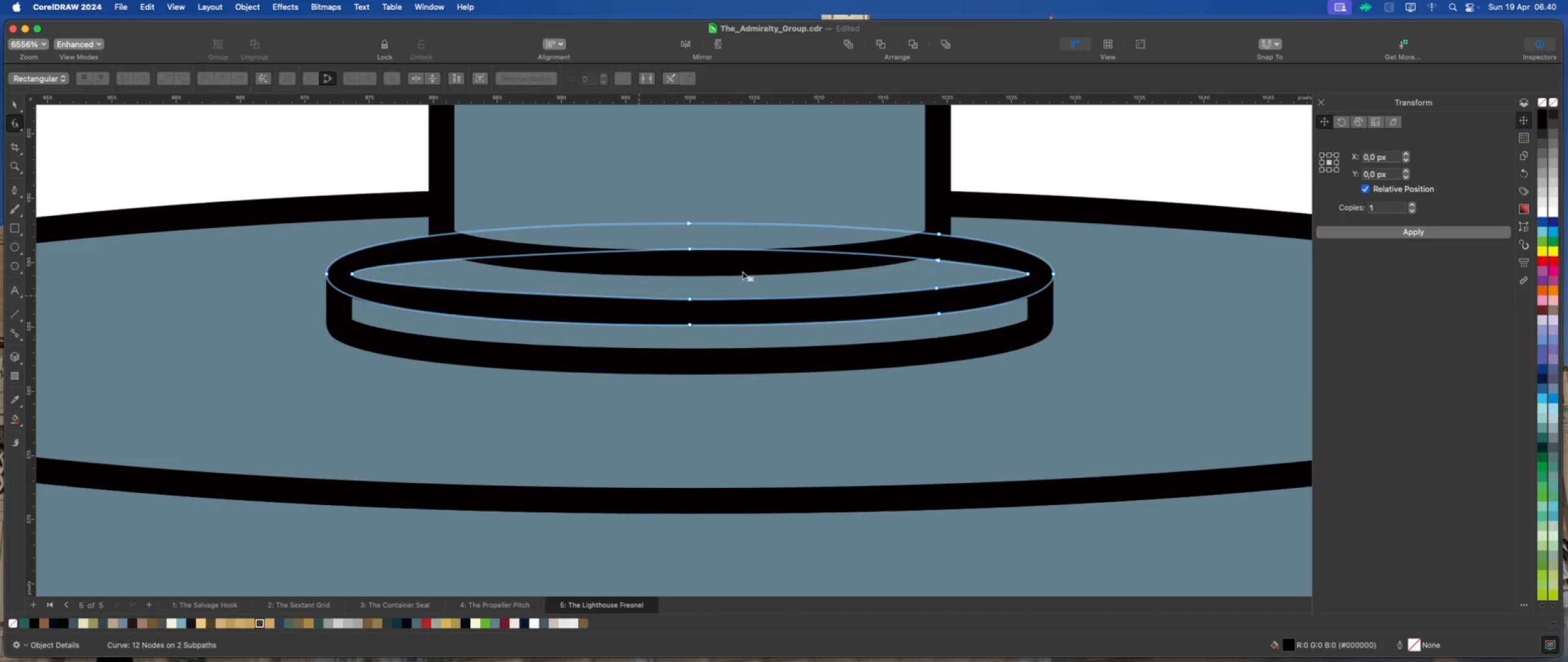 
left_click_drag(start_coordinate=[861, 192], to_coordinate=[986, 363])
 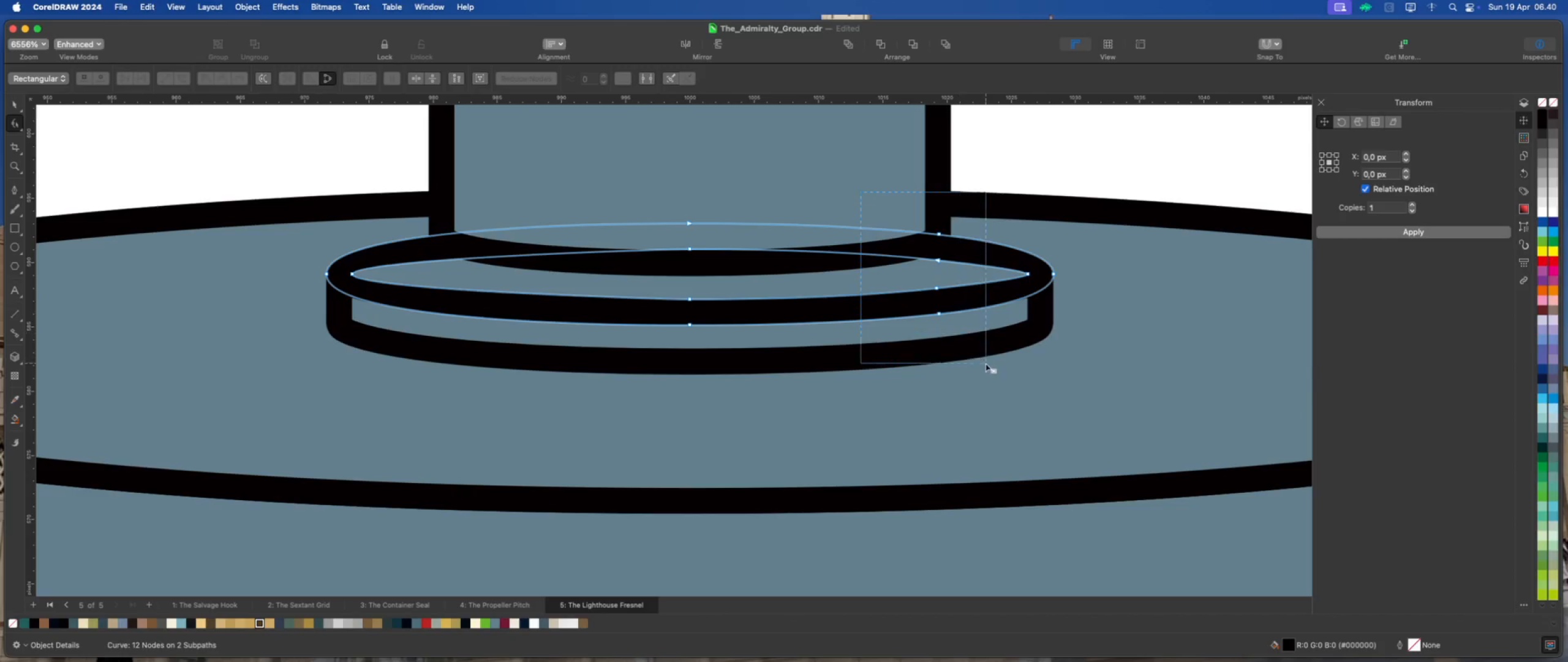 
key(Delete)
 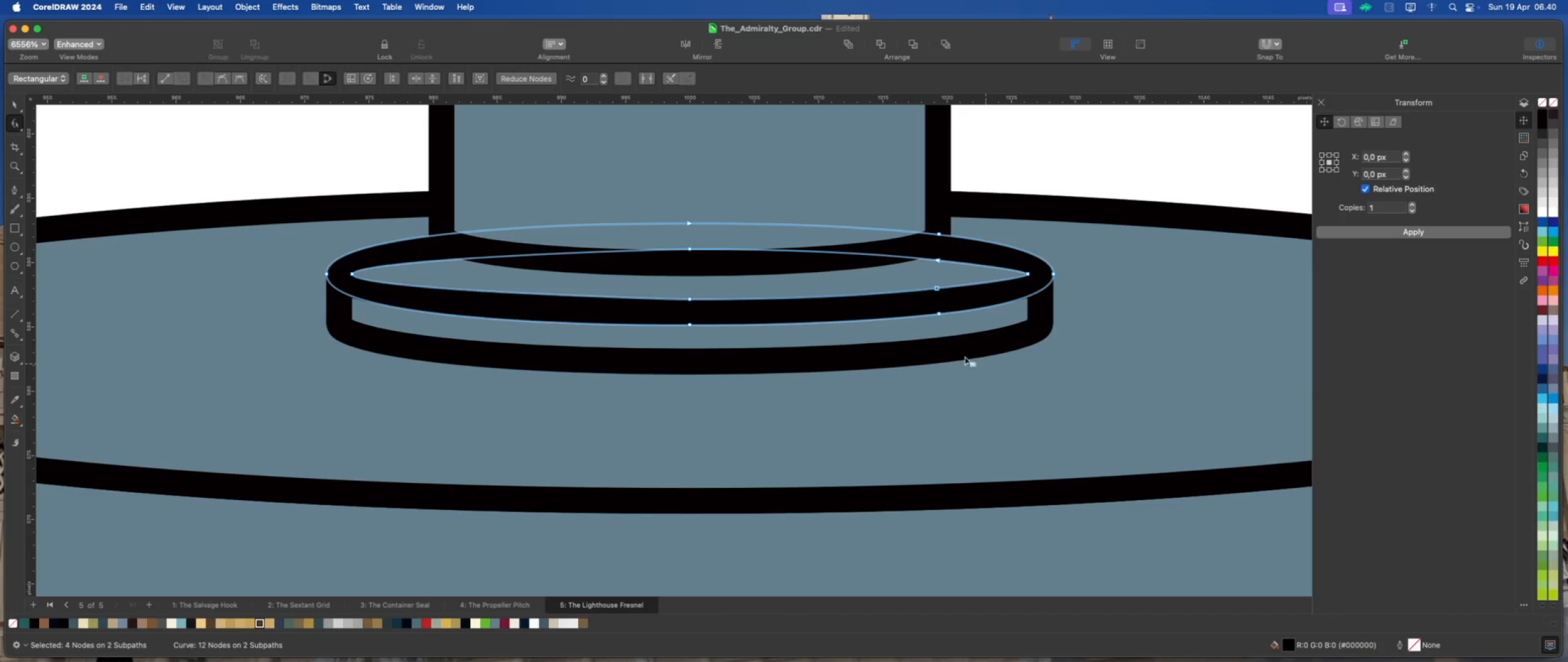 
scroll: coordinate [693, 290], scroll_direction: down, amount: 11.0
 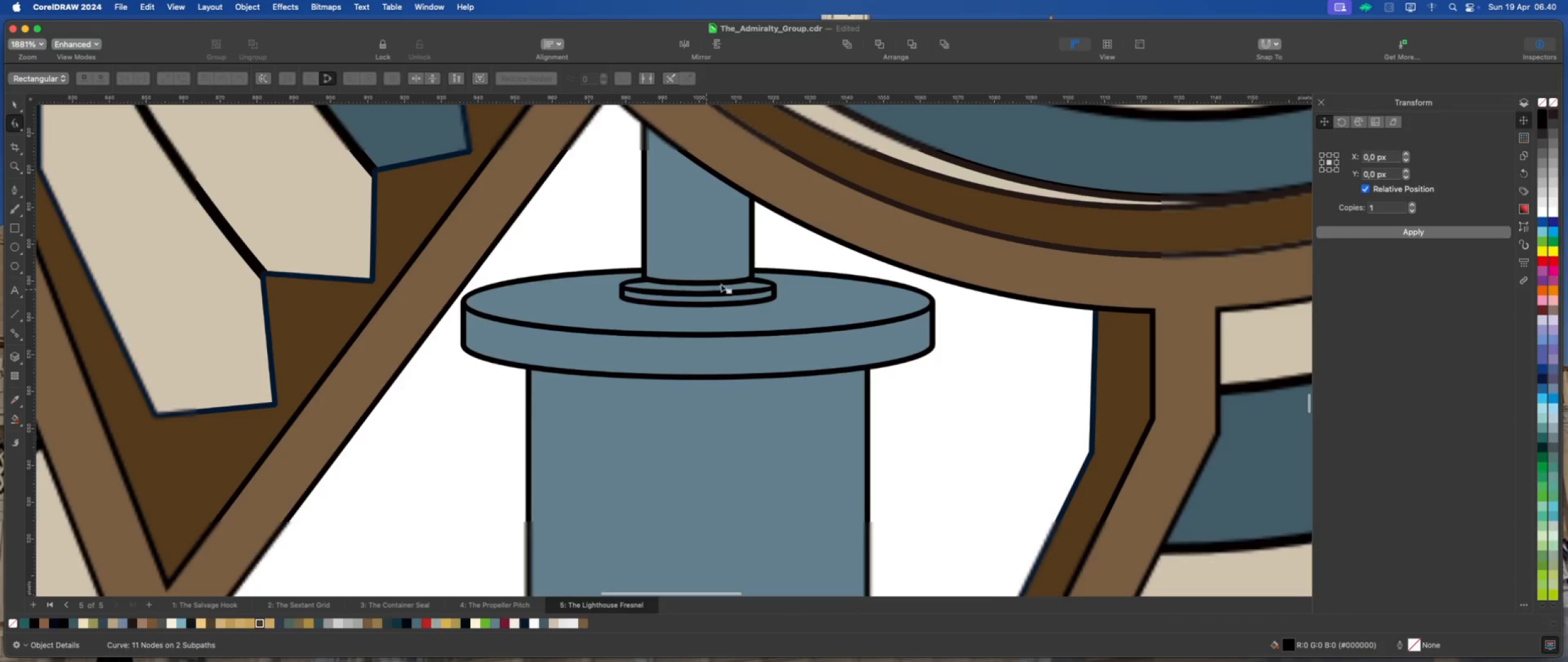 
left_click_drag(start_coordinate=[737, 261], to_coordinate=[763, 322])
 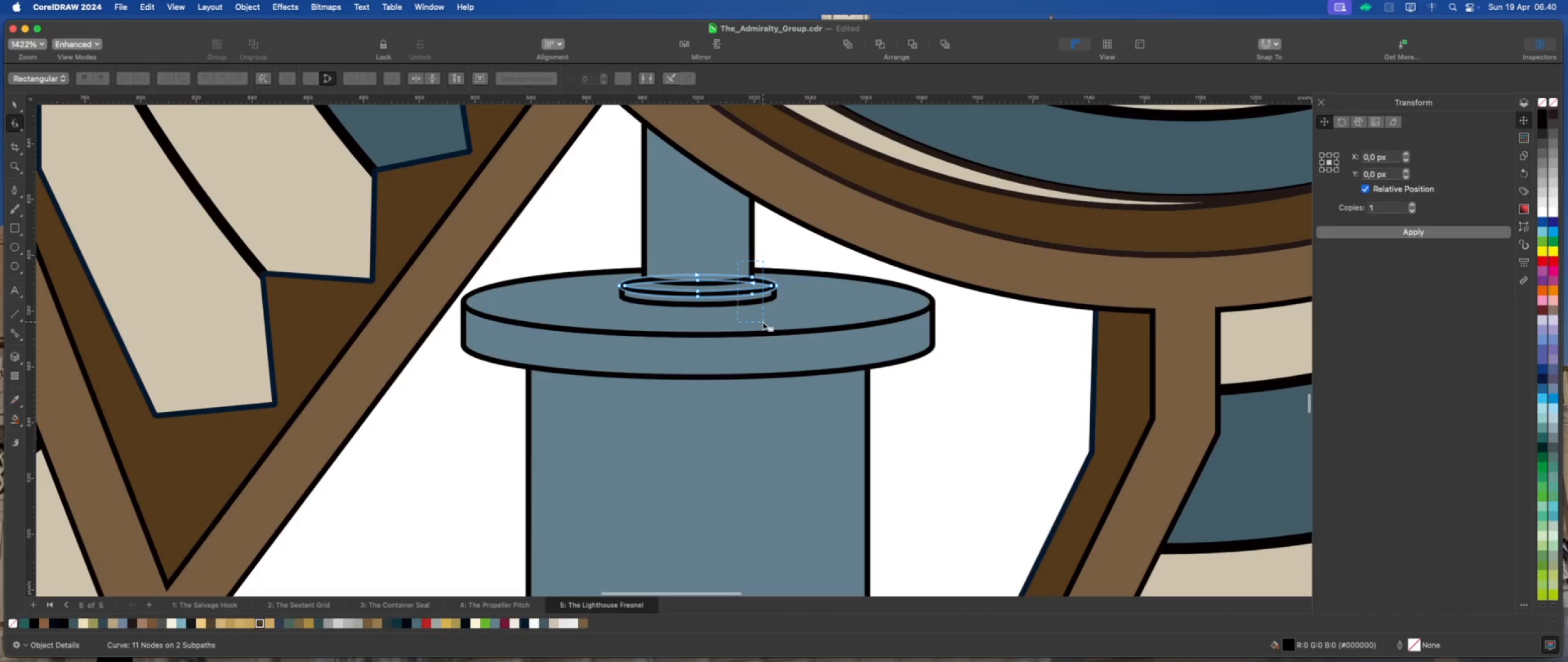 
key(Delete)
 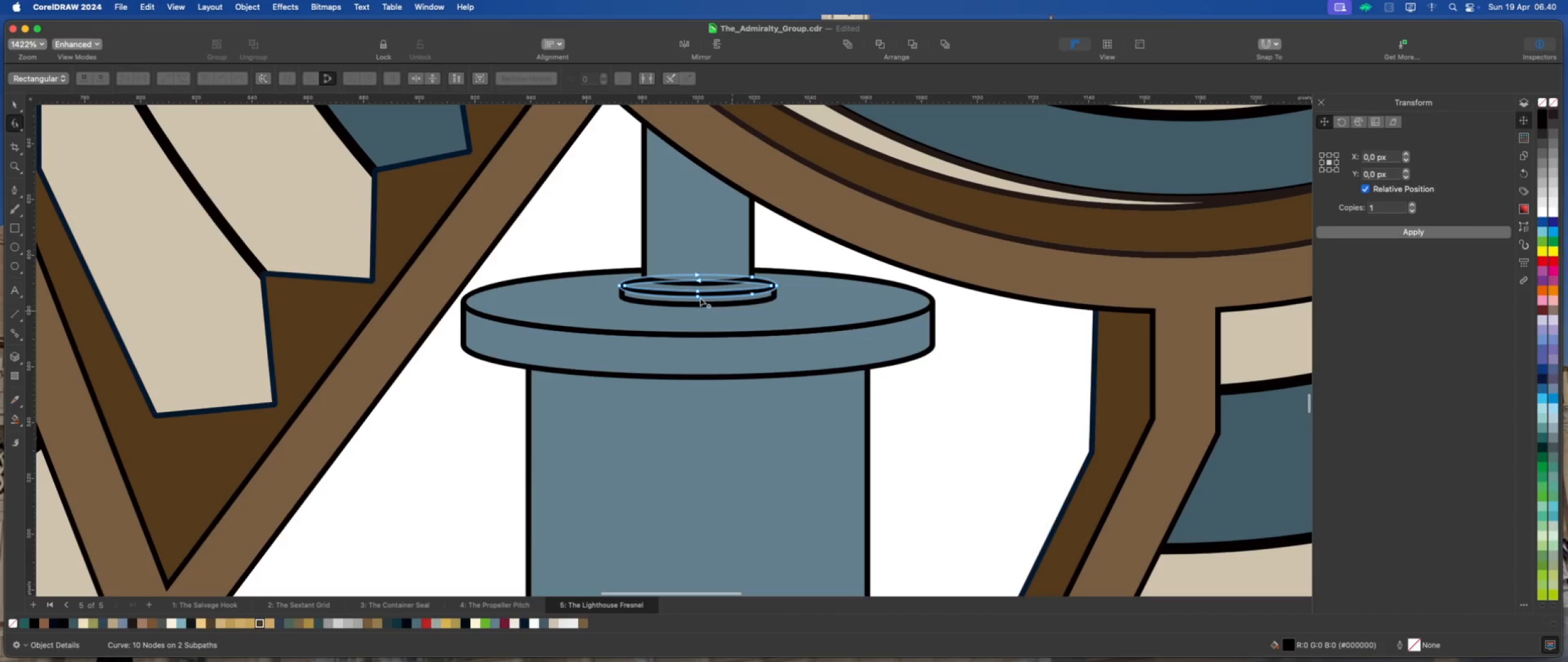 
left_click_drag(start_coordinate=[736, 262], to_coordinate=[760, 321])
 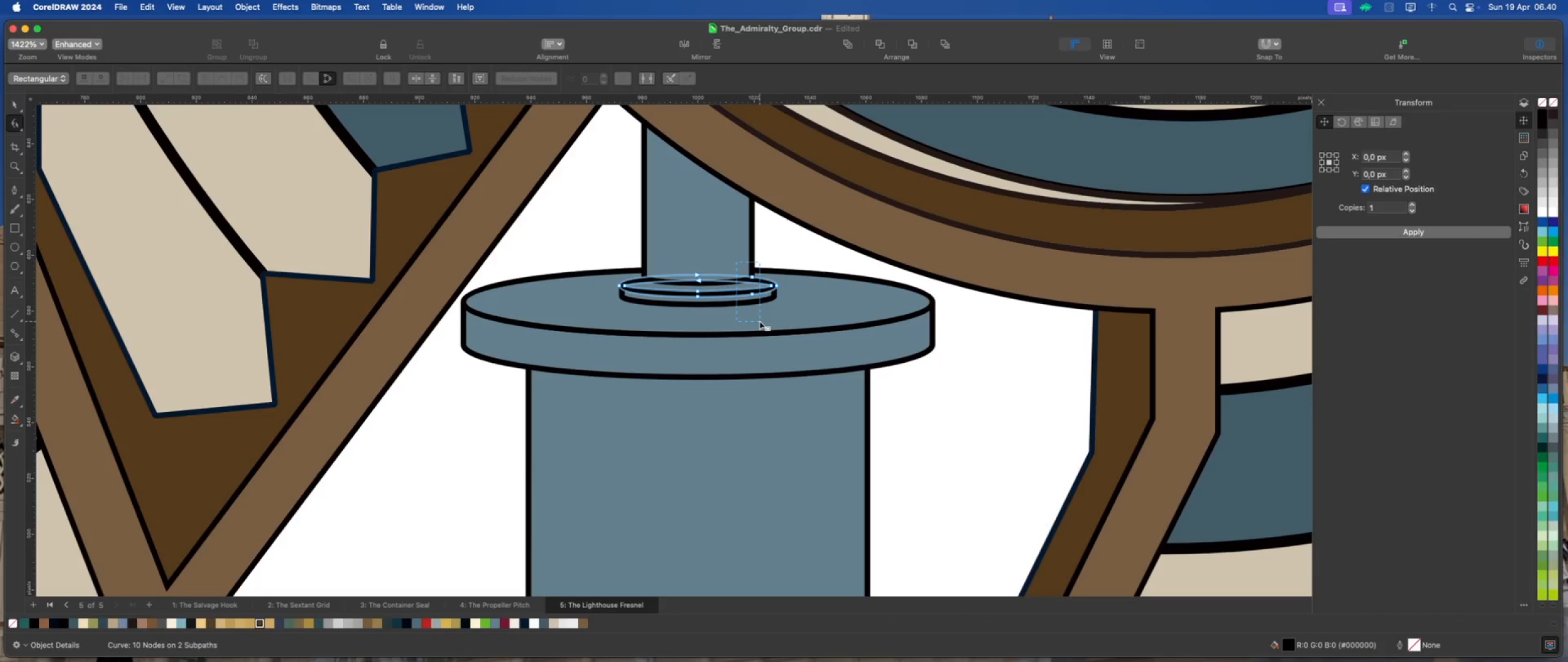 
key(Delete)
 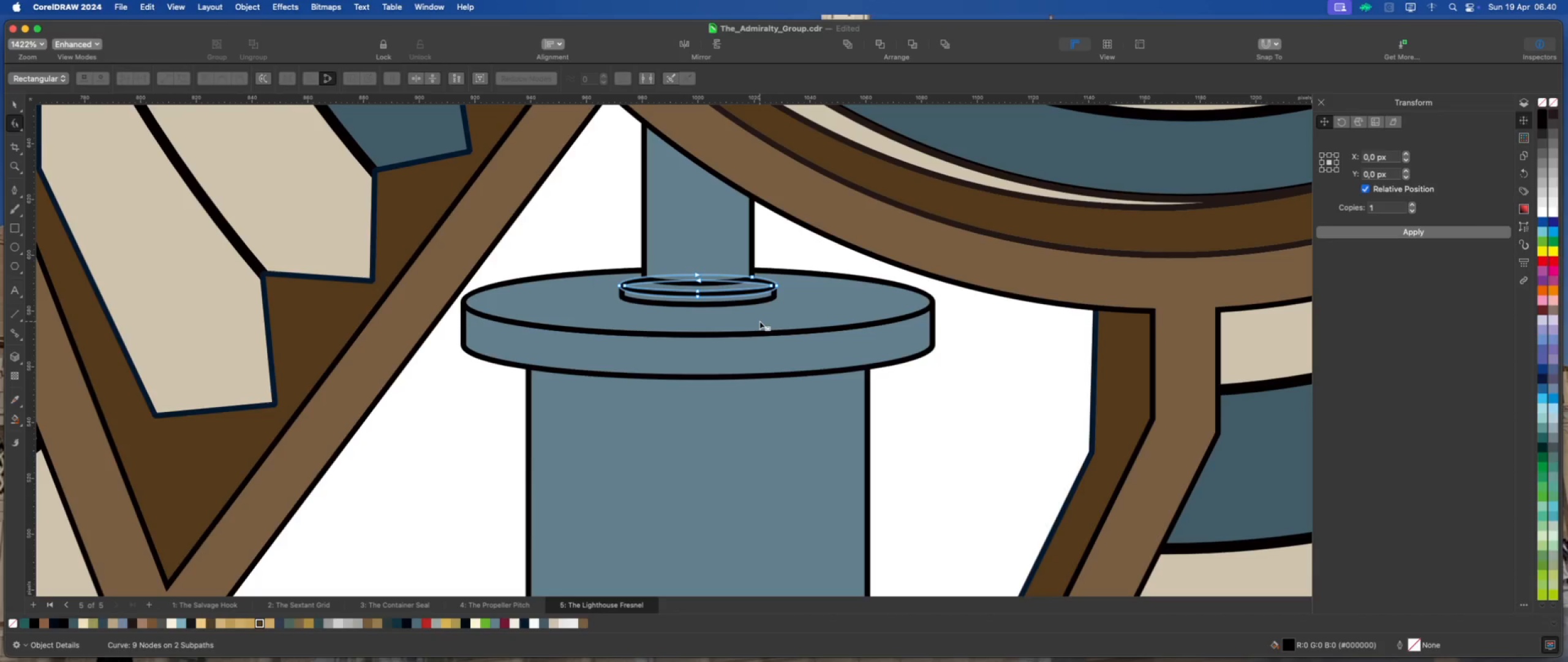 
key(Delete)
 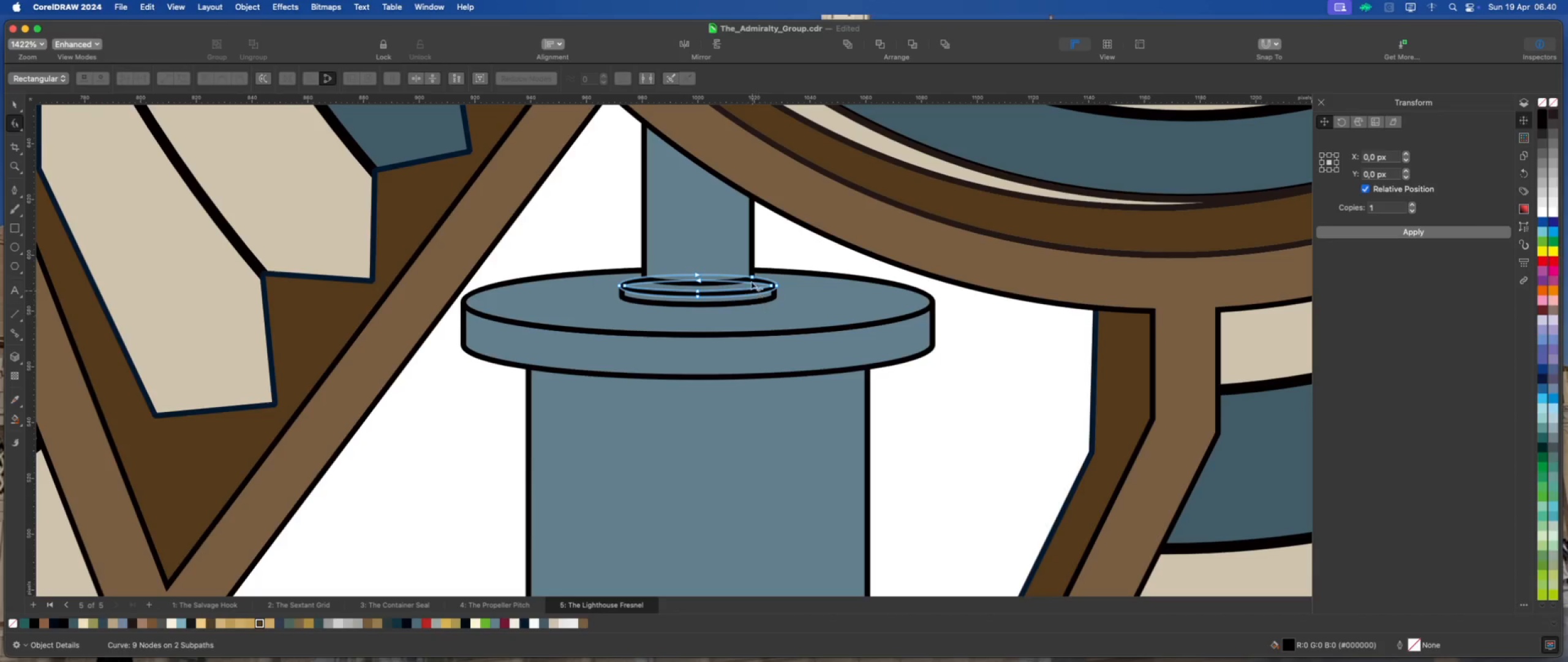 
left_click_drag(start_coordinate=[744, 262], to_coordinate=[765, 314])
 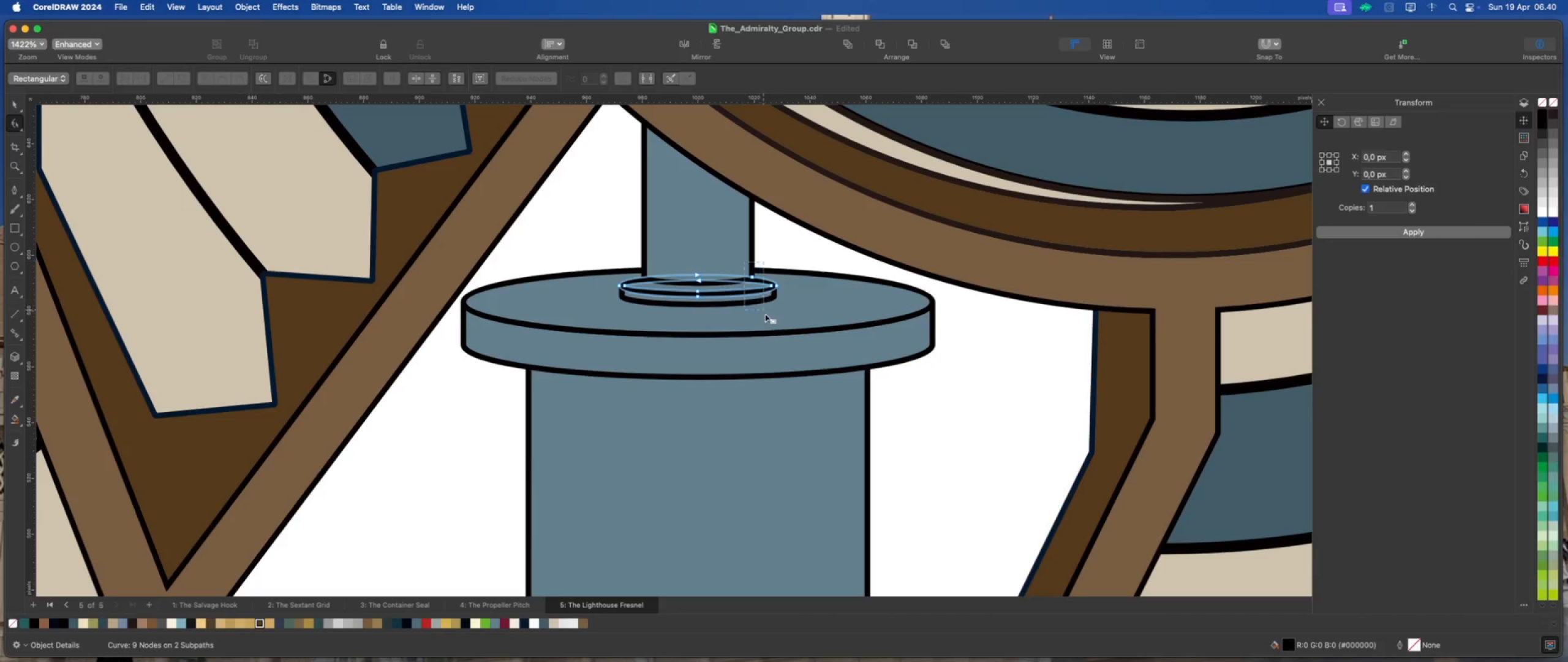 
key(Delete)
 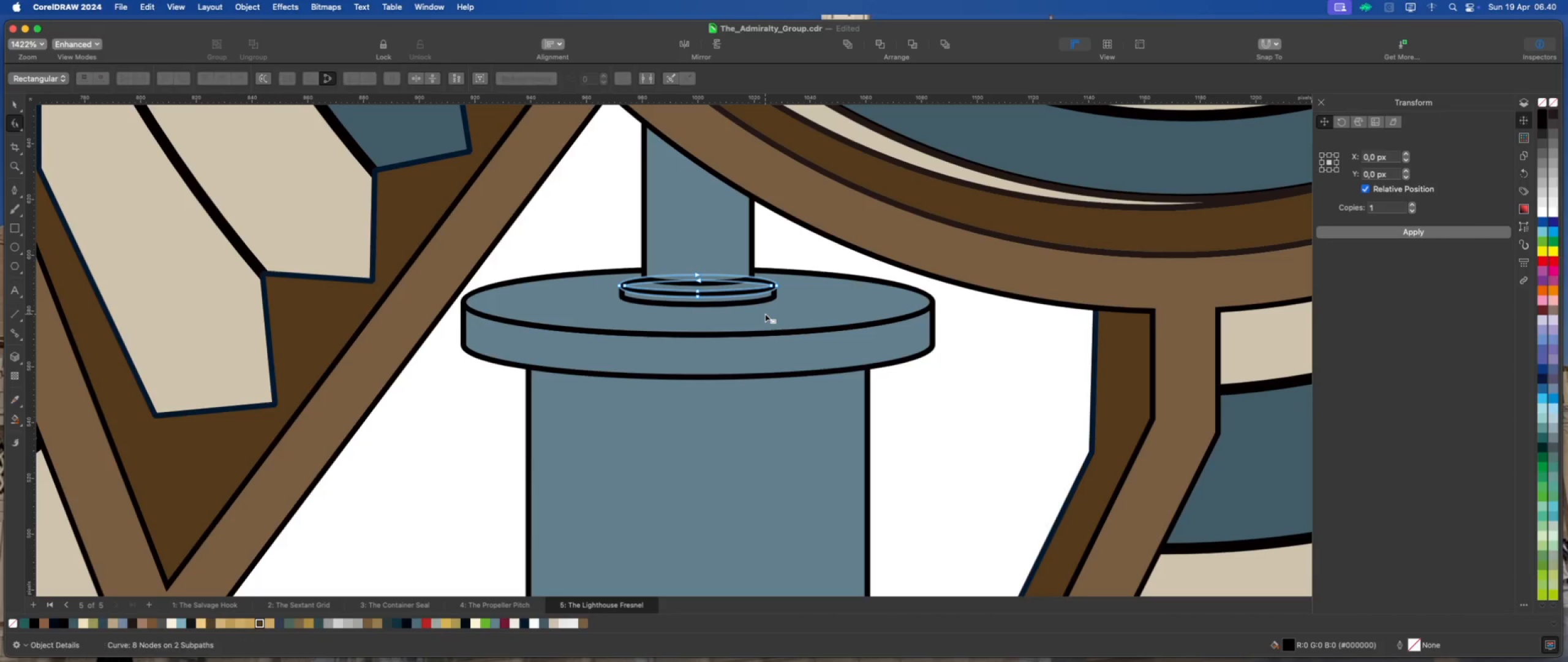 
scroll: coordinate [652, 346], scroll_direction: down, amount: 12.0
 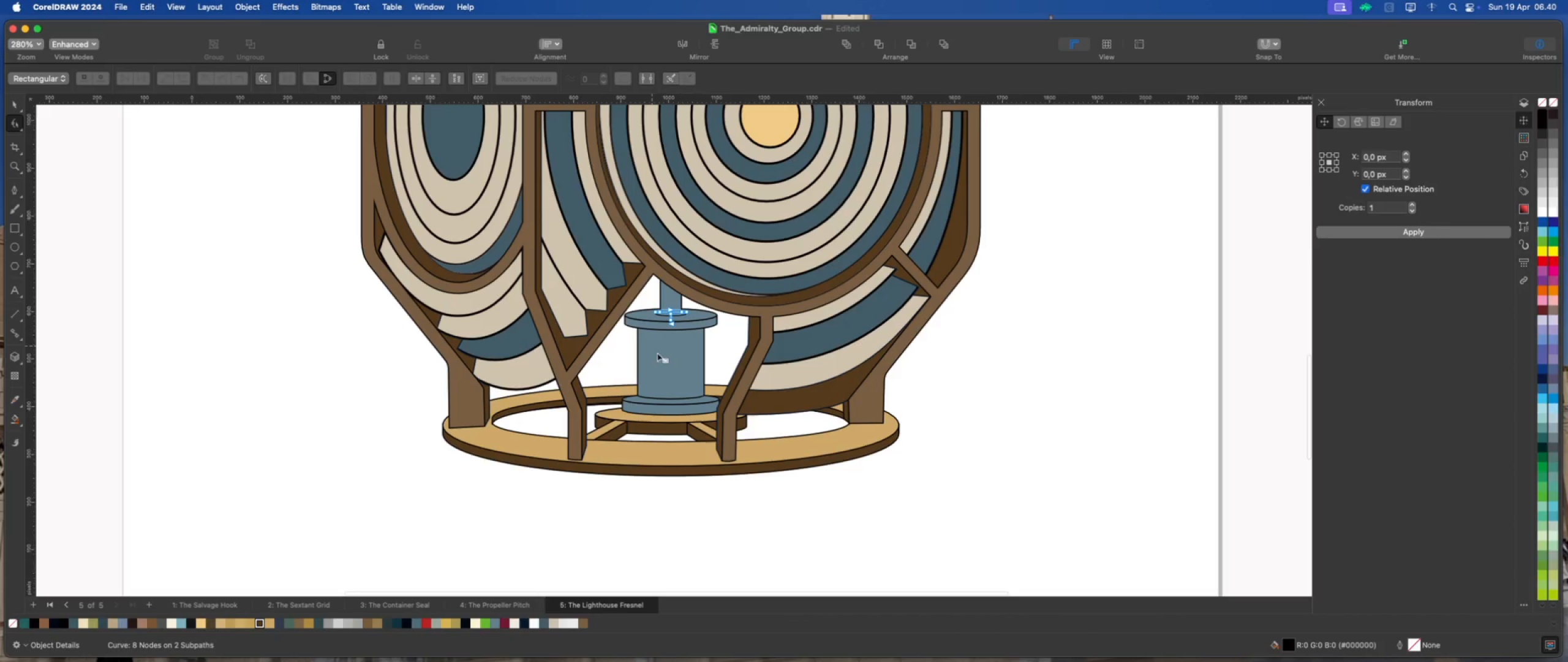 
scroll: coordinate [669, 370], scroll_direction: up, amount: 1.0
 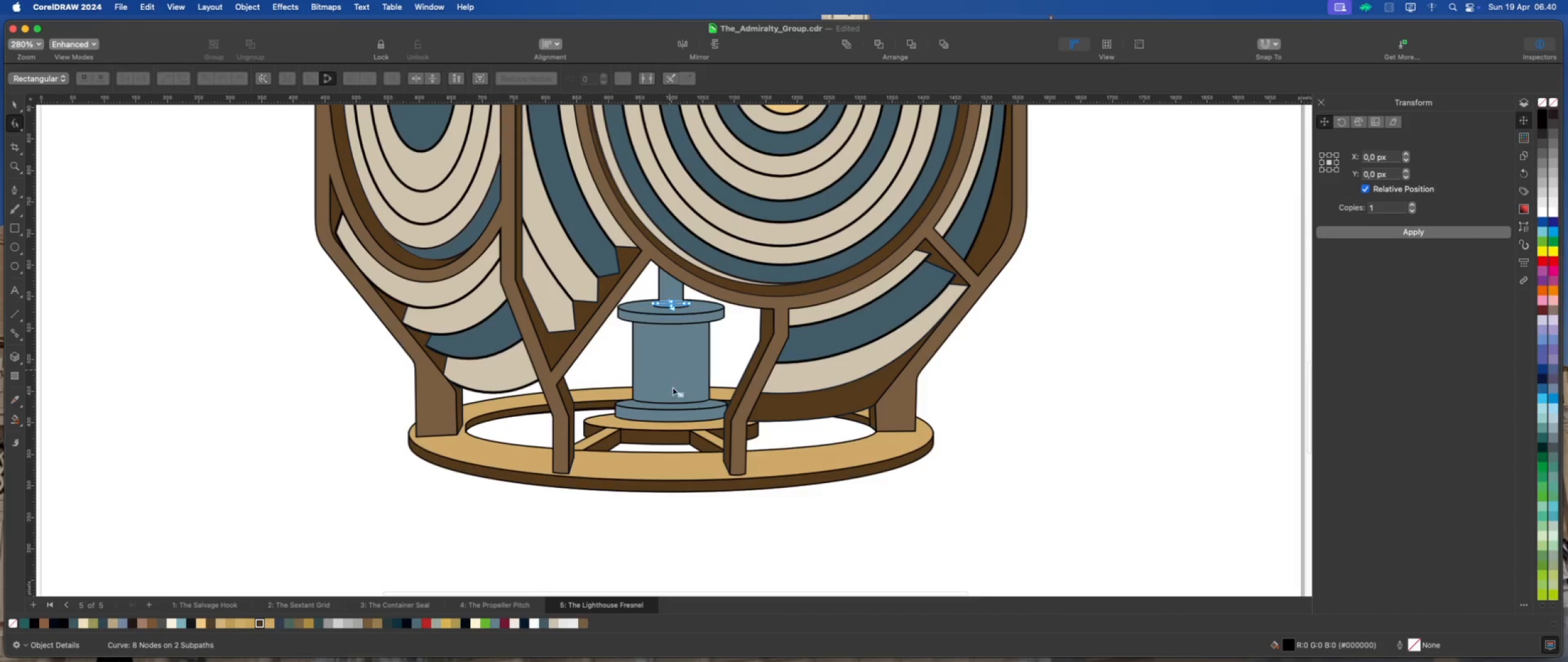 
left_click([675, 395])
 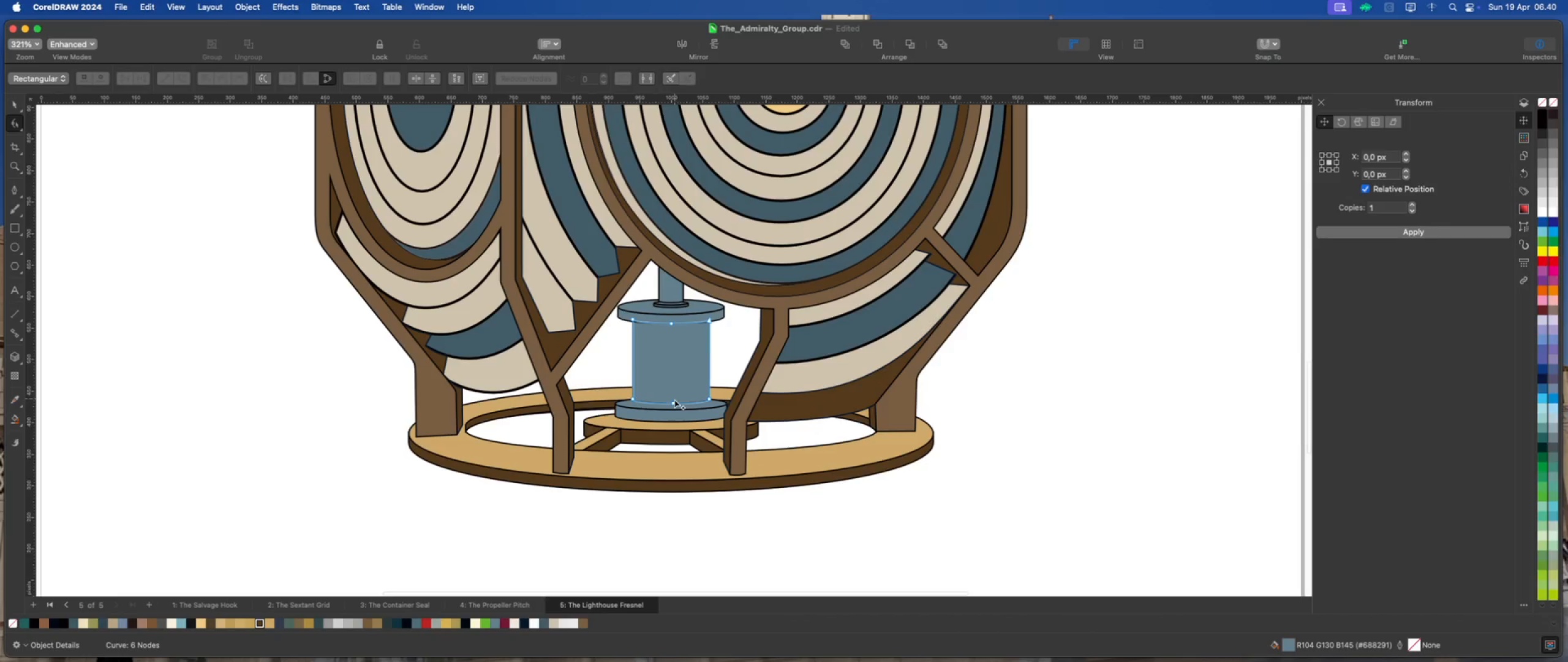 
left_click([676, 408])
 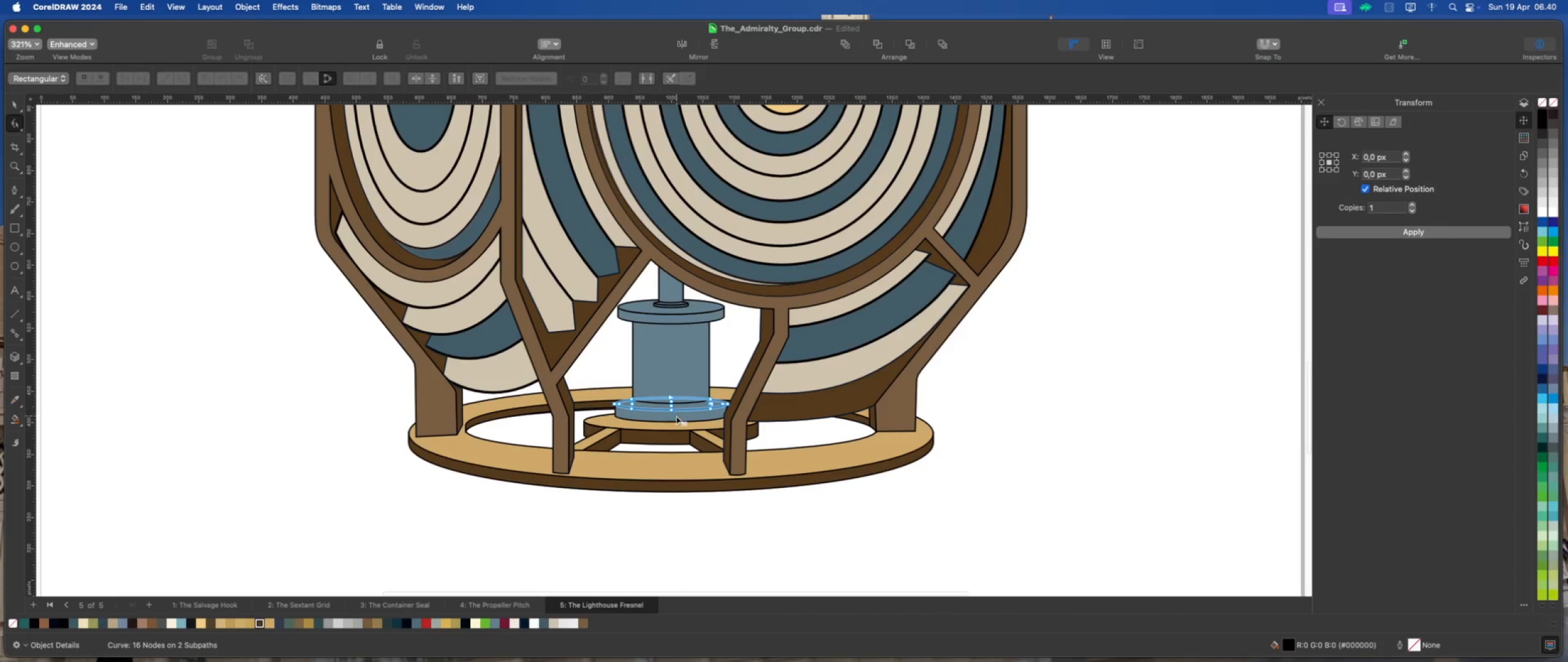 
left_click([676, 418])
 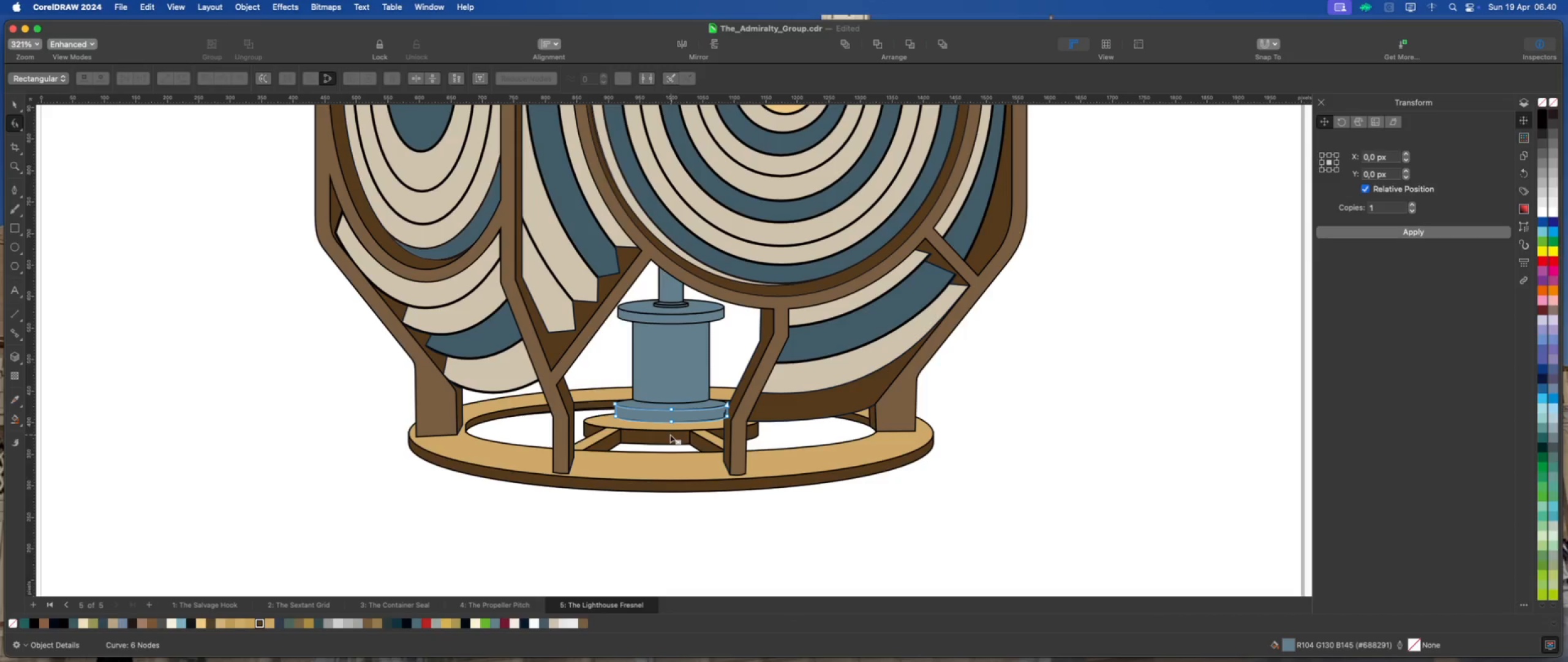 
scroll: coordinate [668, 438], scroll_direction: up, amount: 1.0
 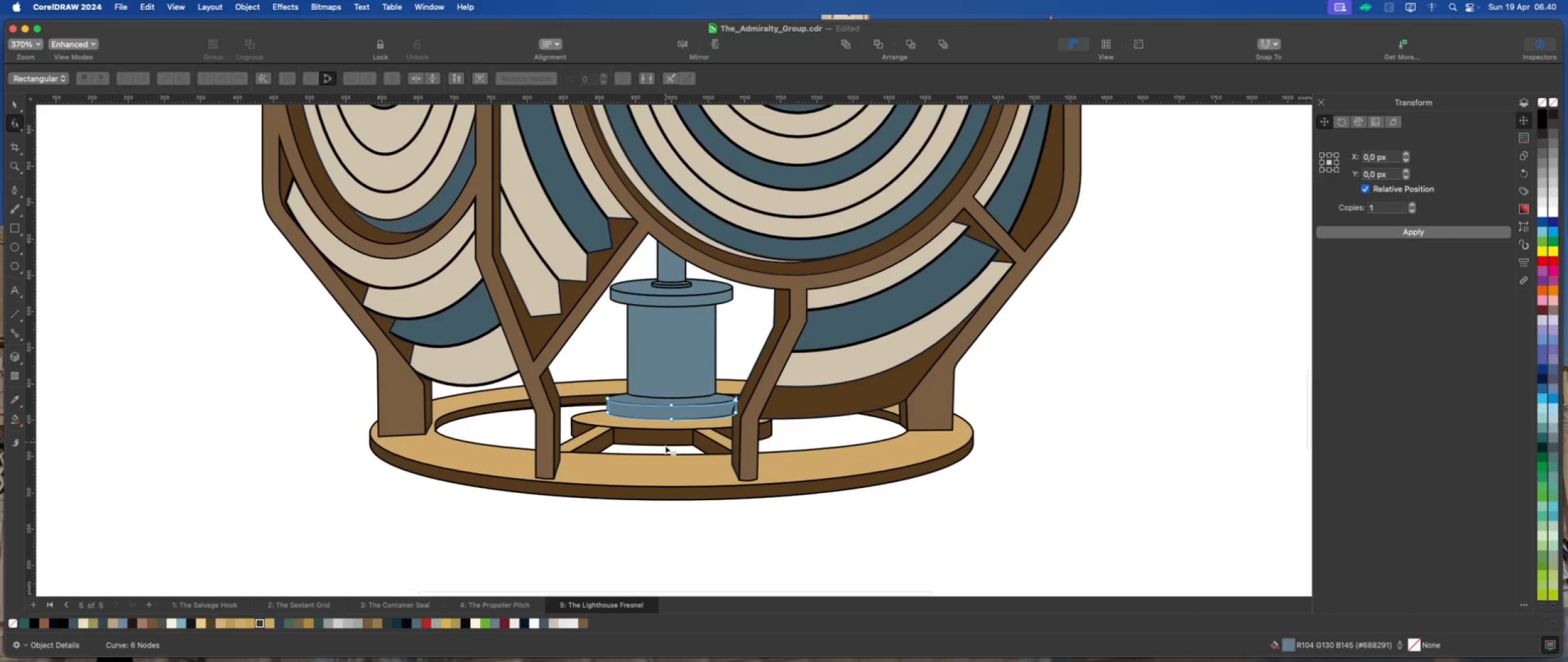 
left_click([667, 436])
 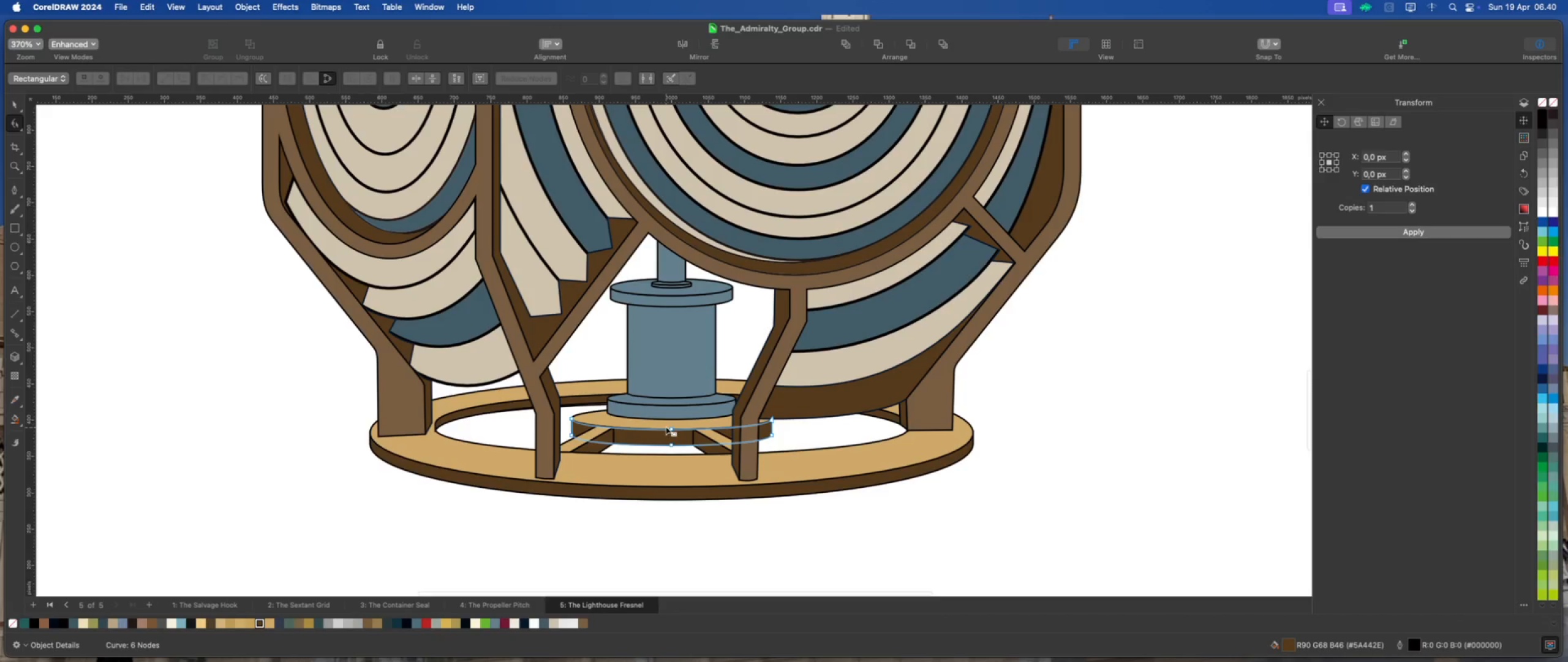 
left_click([665, 425])
 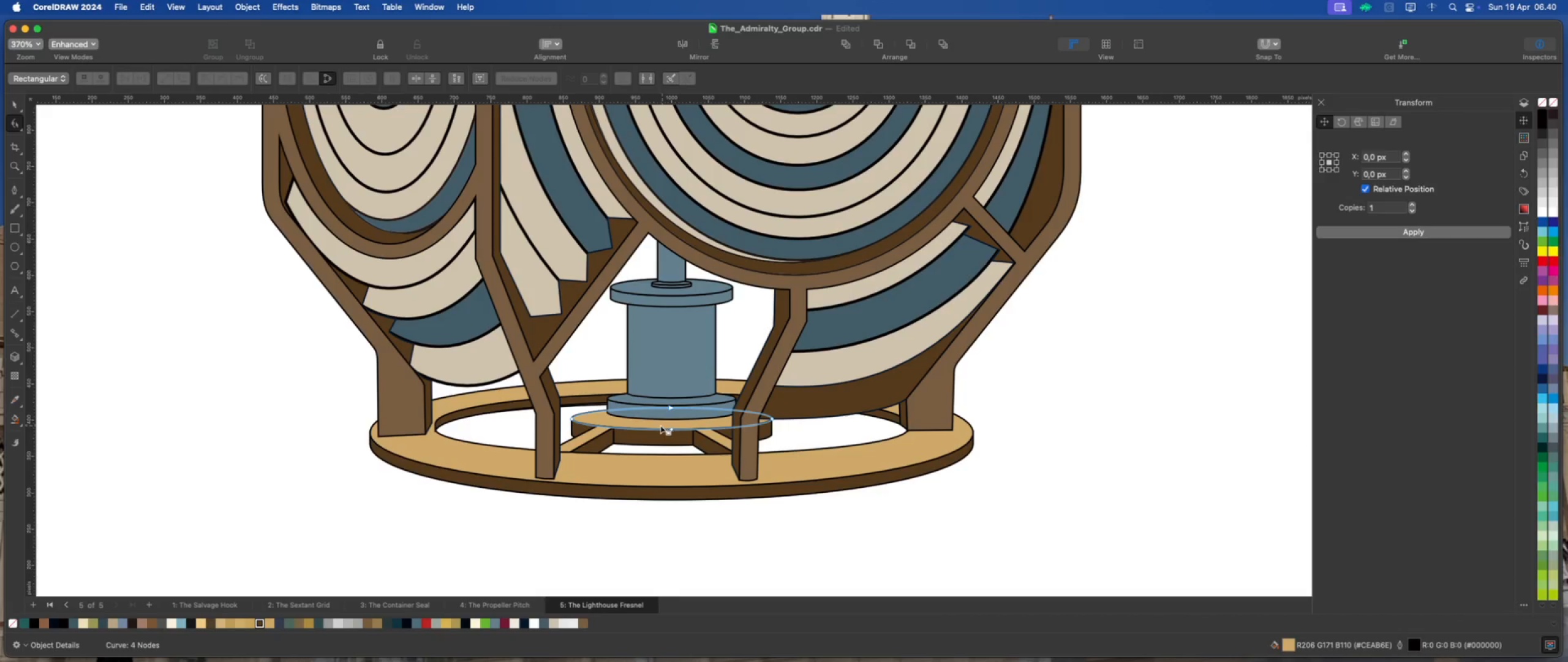 
left_click([588, 379])
 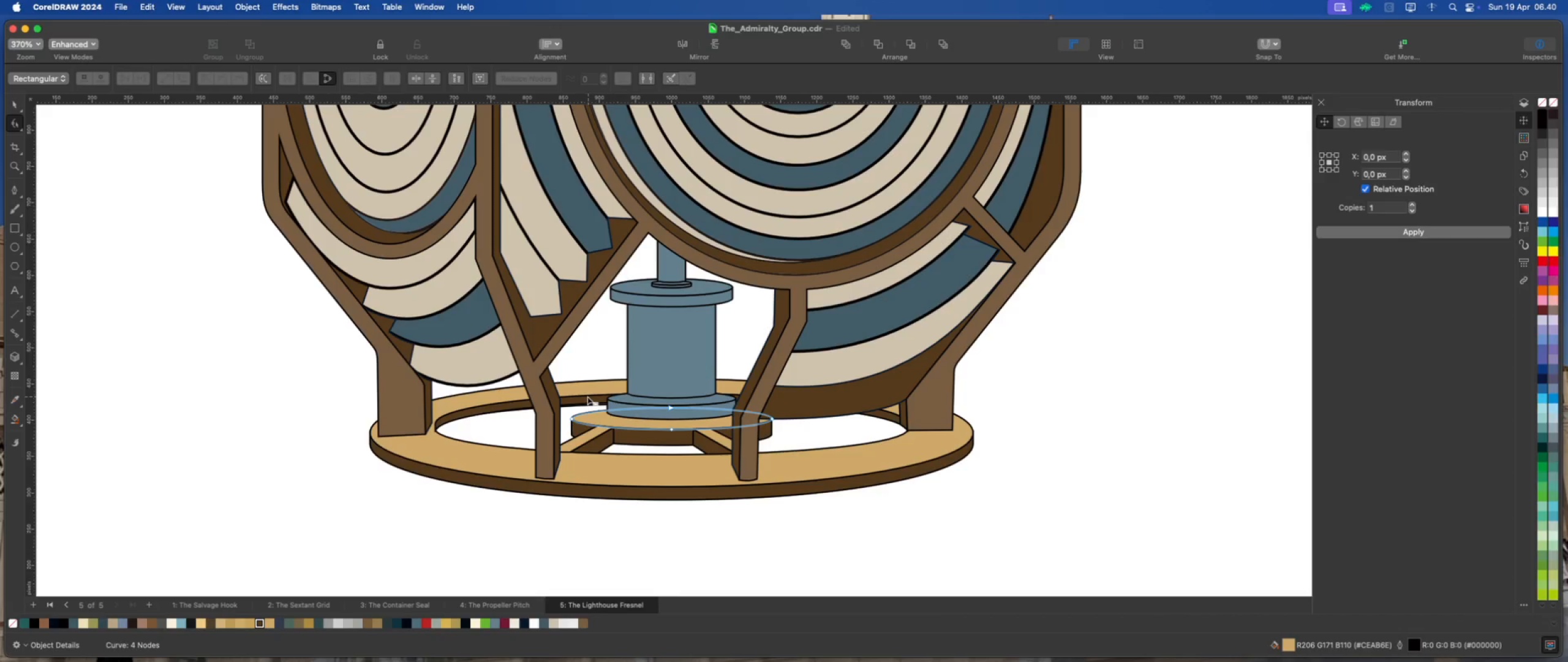 
left_click([588, 398])
 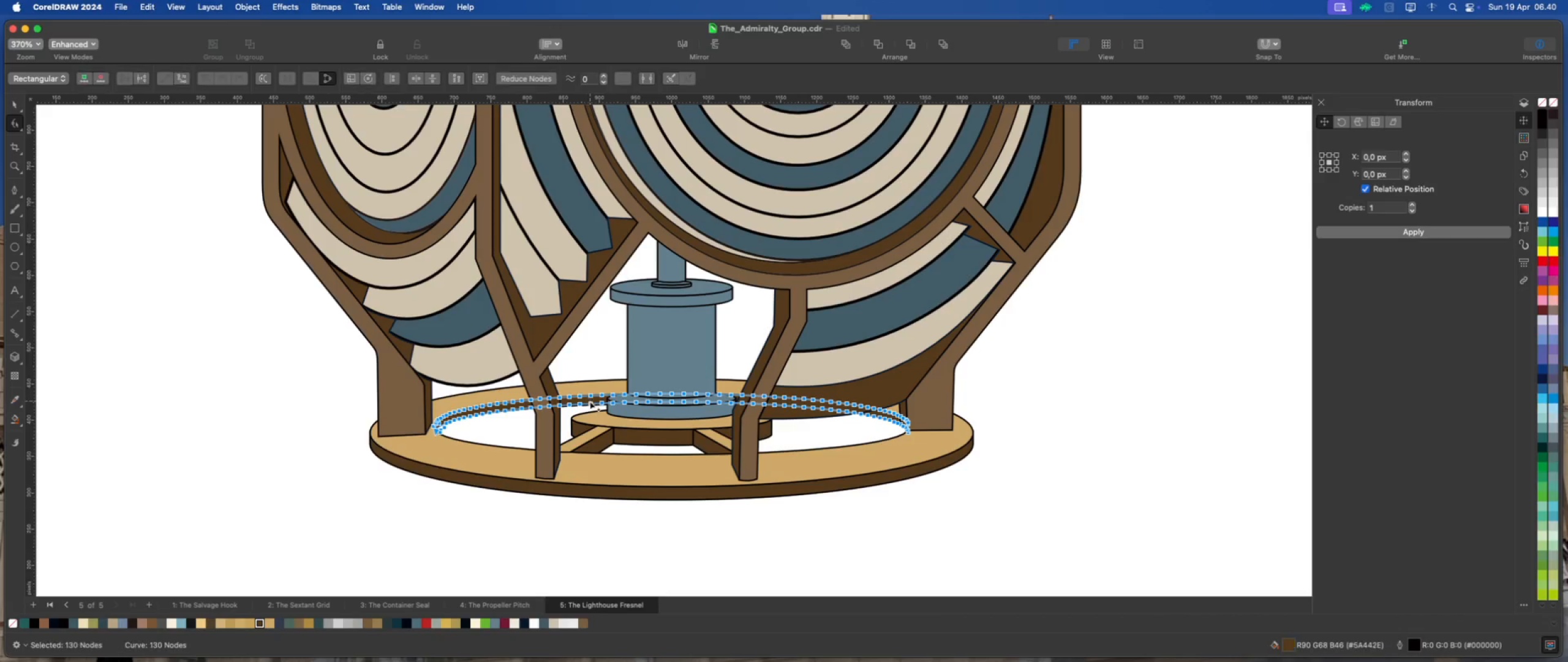 
scroll: coordinate [224, 486], scroll_direction: up, amount: 20.0
 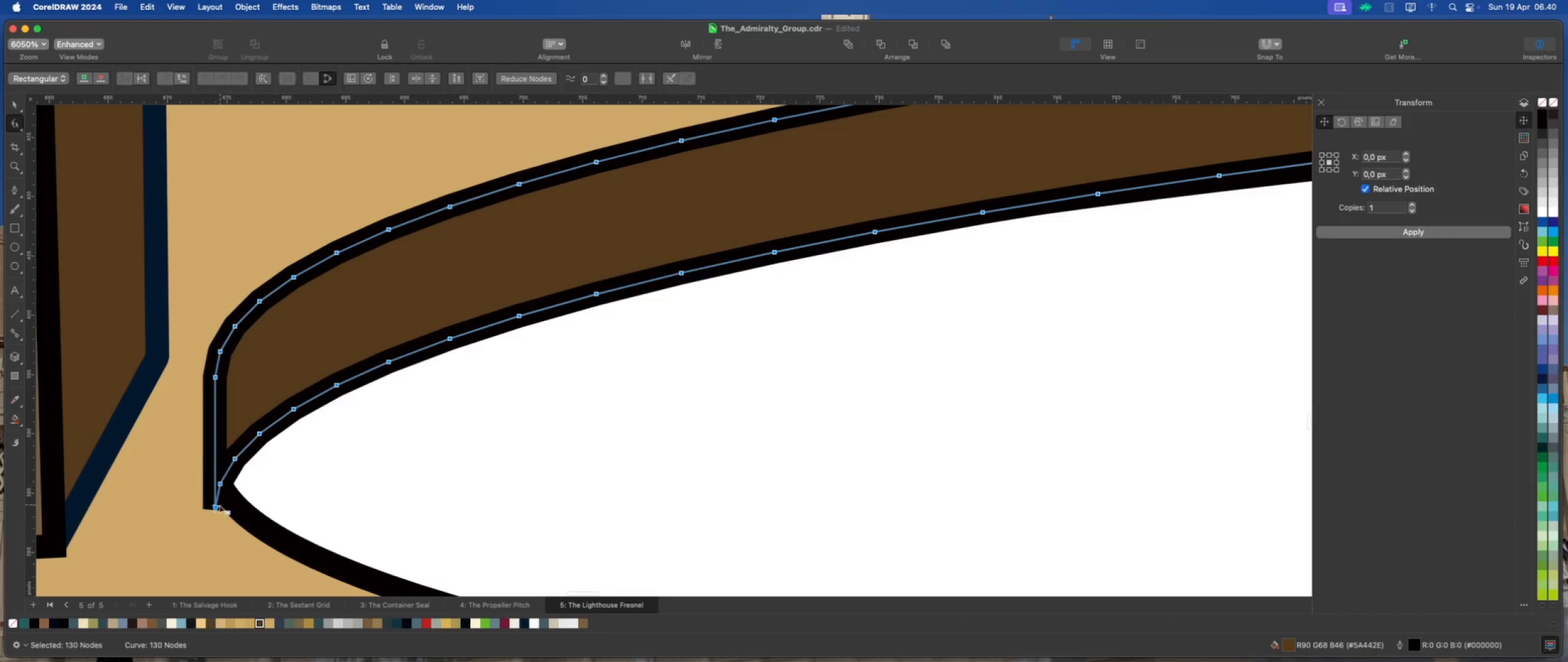 
left_click([215, 506])
 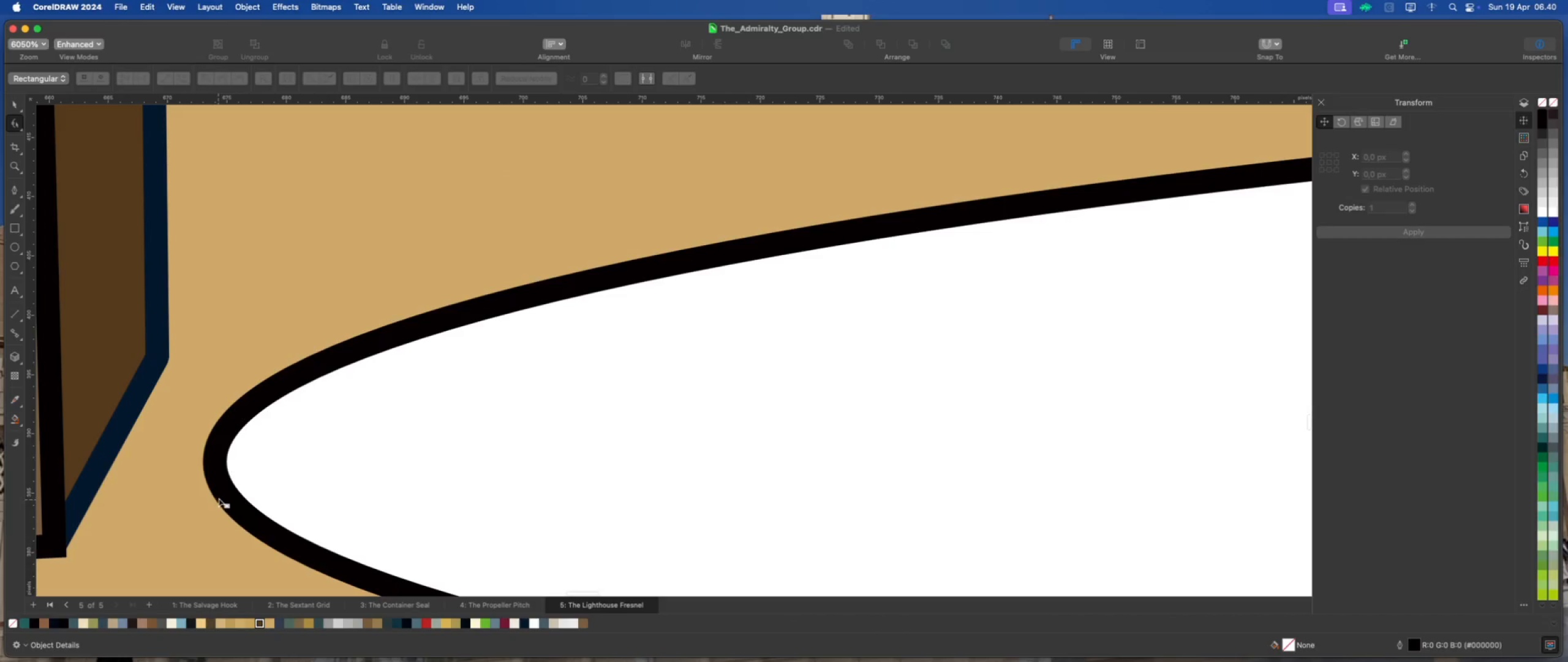 
key(Meta+Z)
 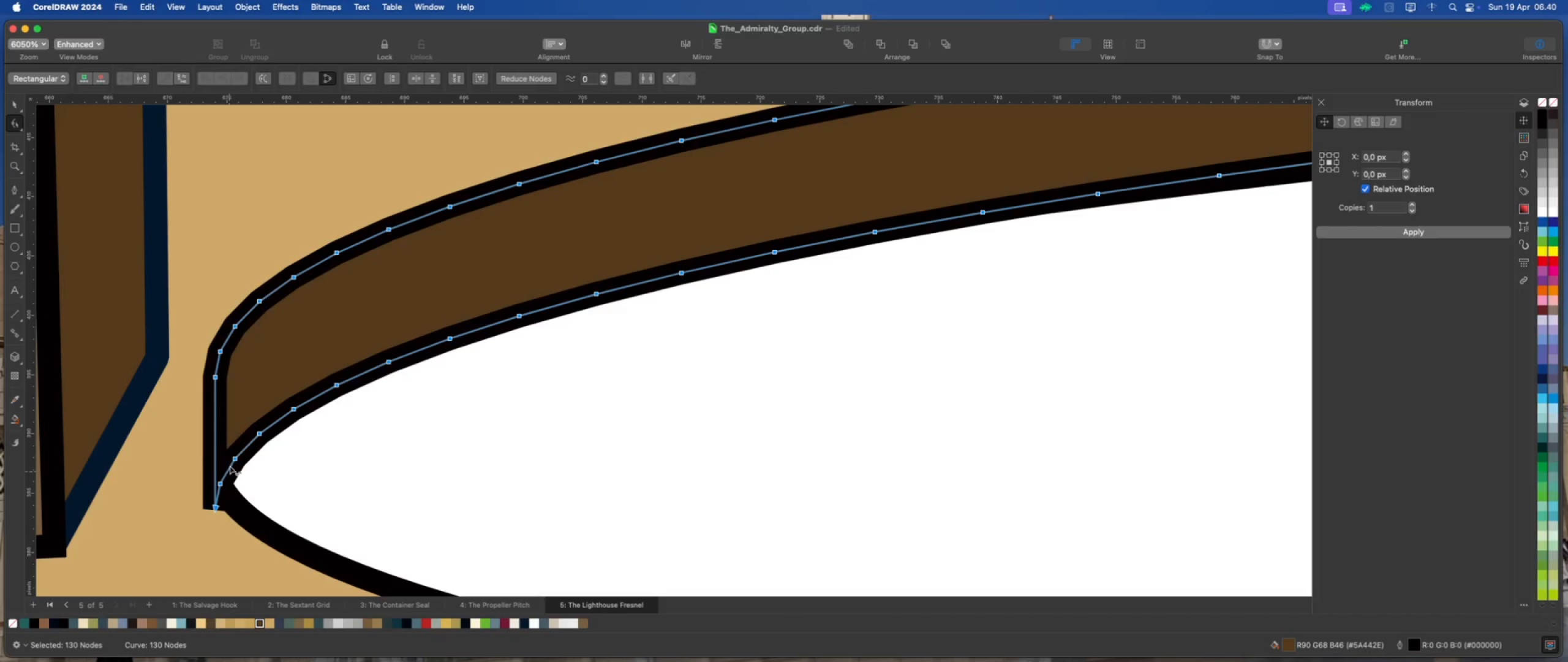 
left_click([237, 425])
 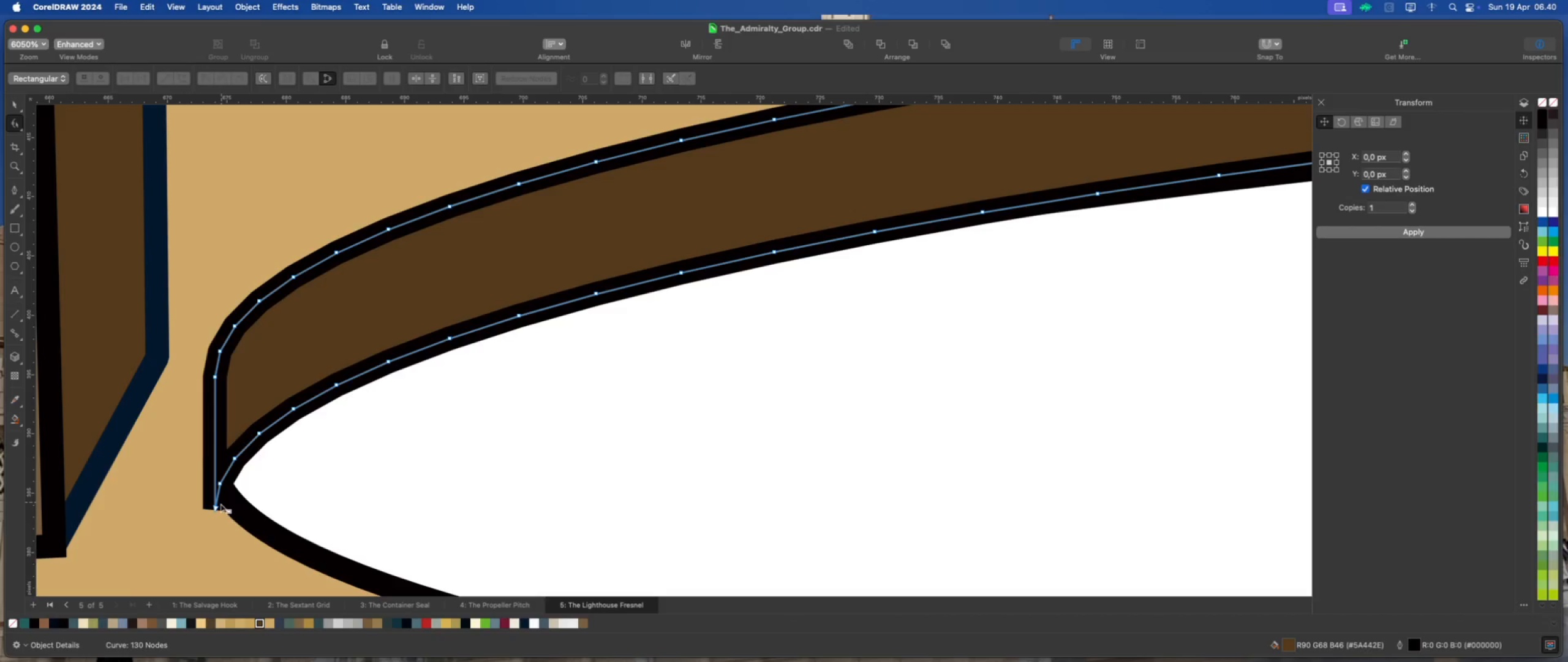 
double_click([213, 506])
 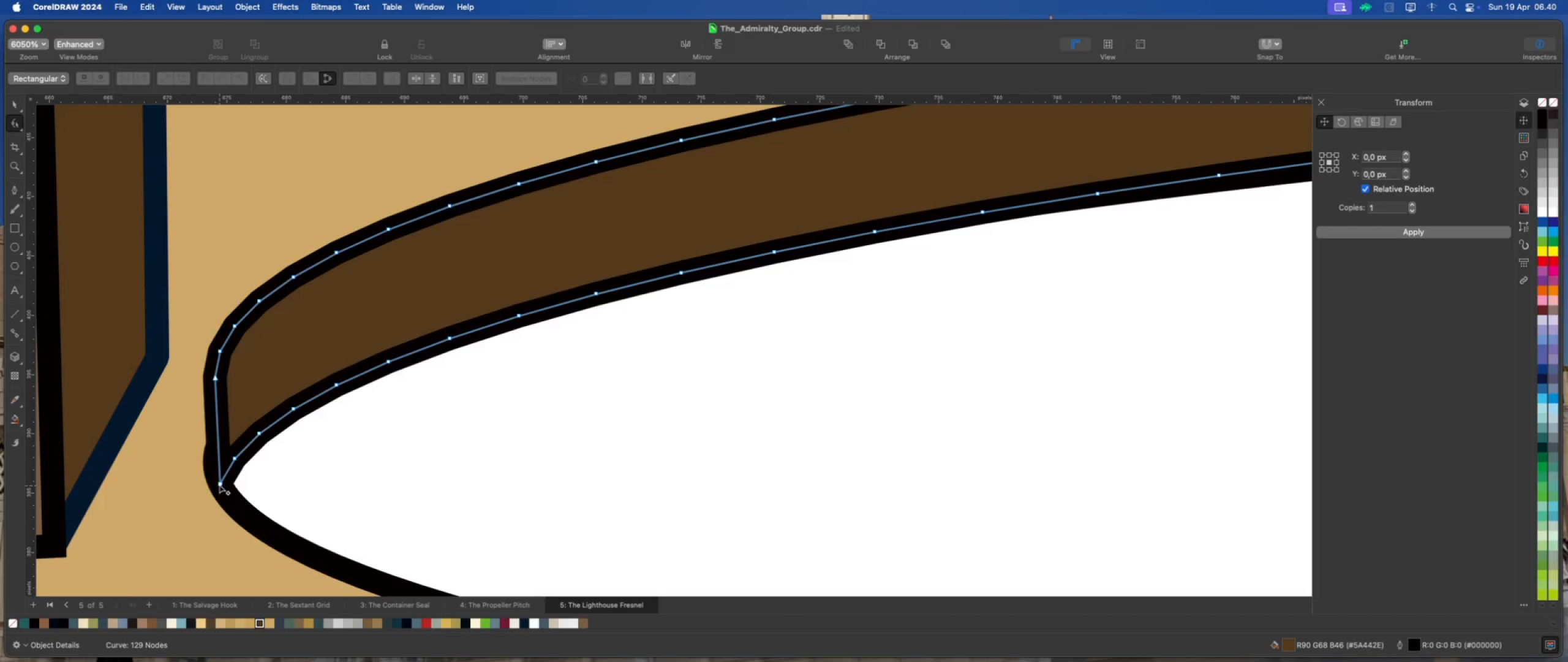 
scroll: coordinate [230, 411], scroll_direction: down, amount: 1.0
 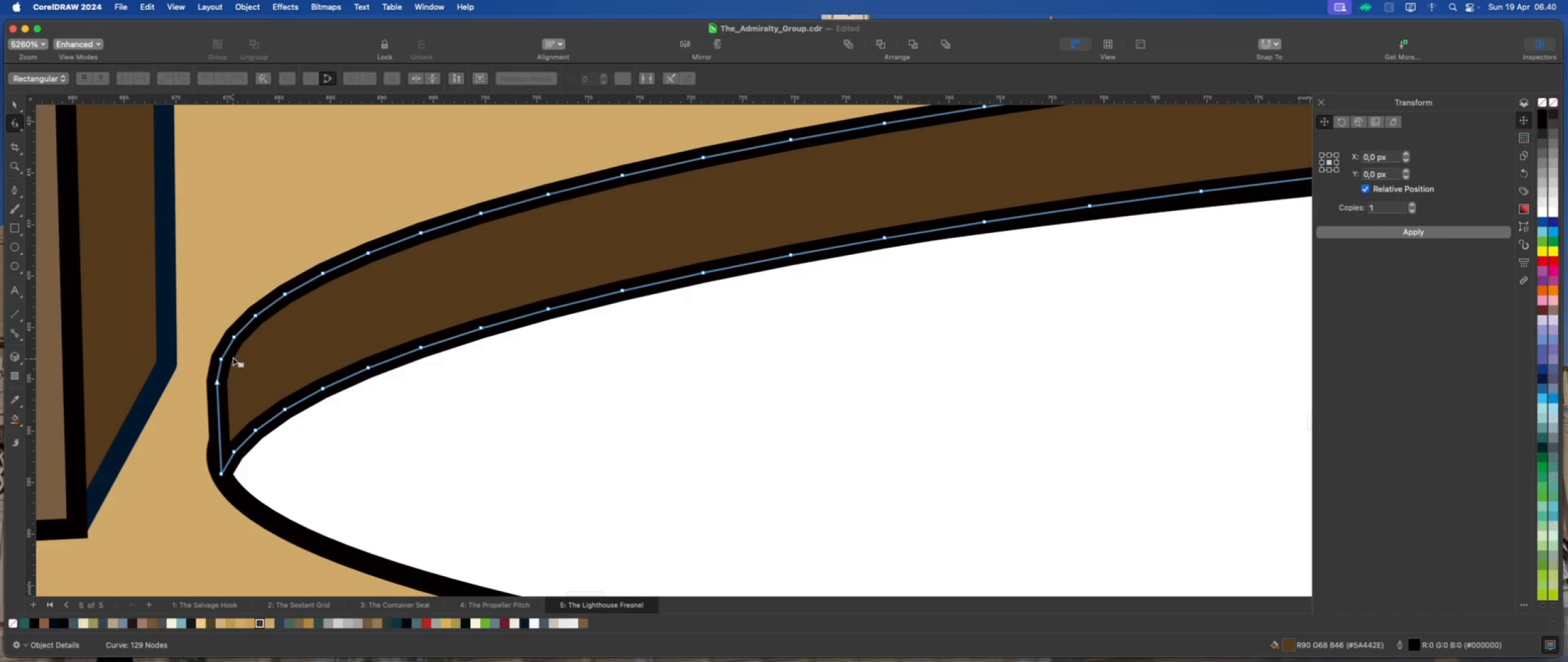 
left_click_drag(start_coordinate=[200, 270], to_coordinate=[782, 358])
 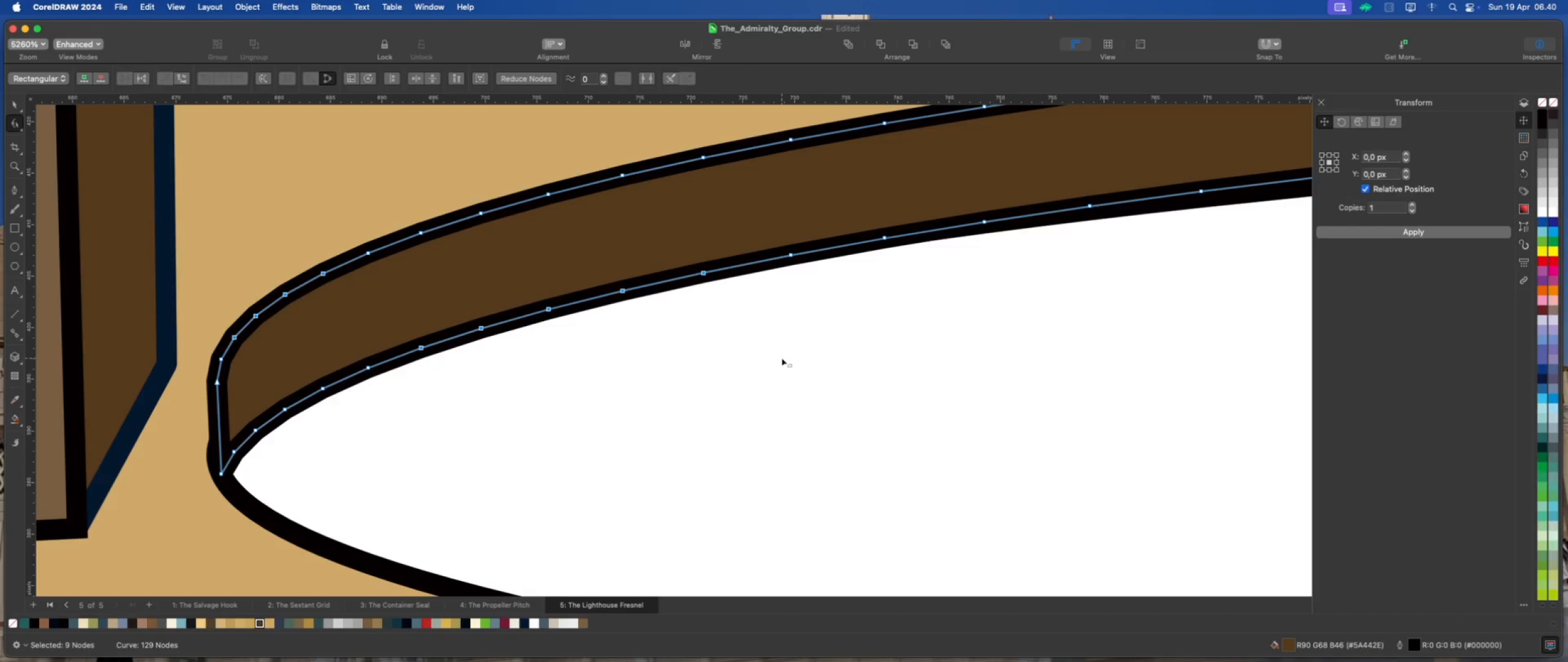 
key(Delete)
 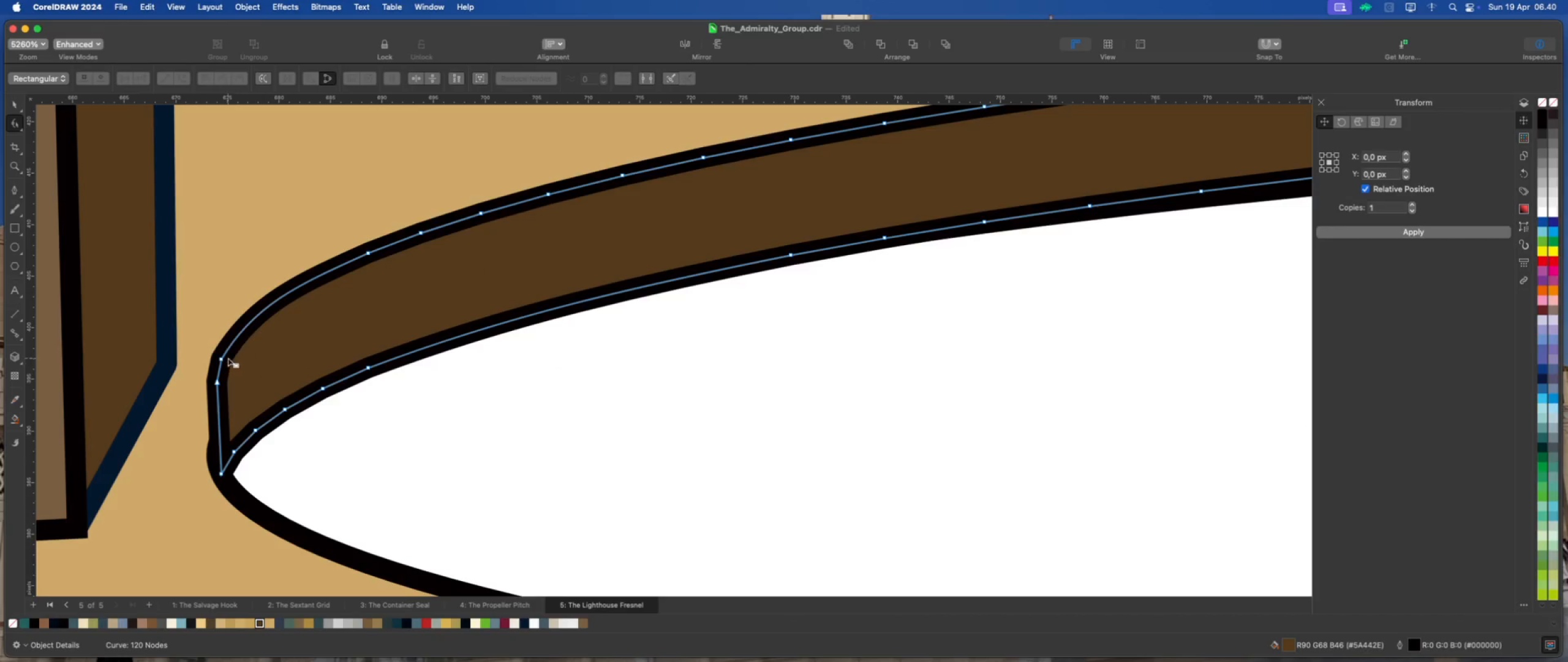 
double_click([219, 358])
 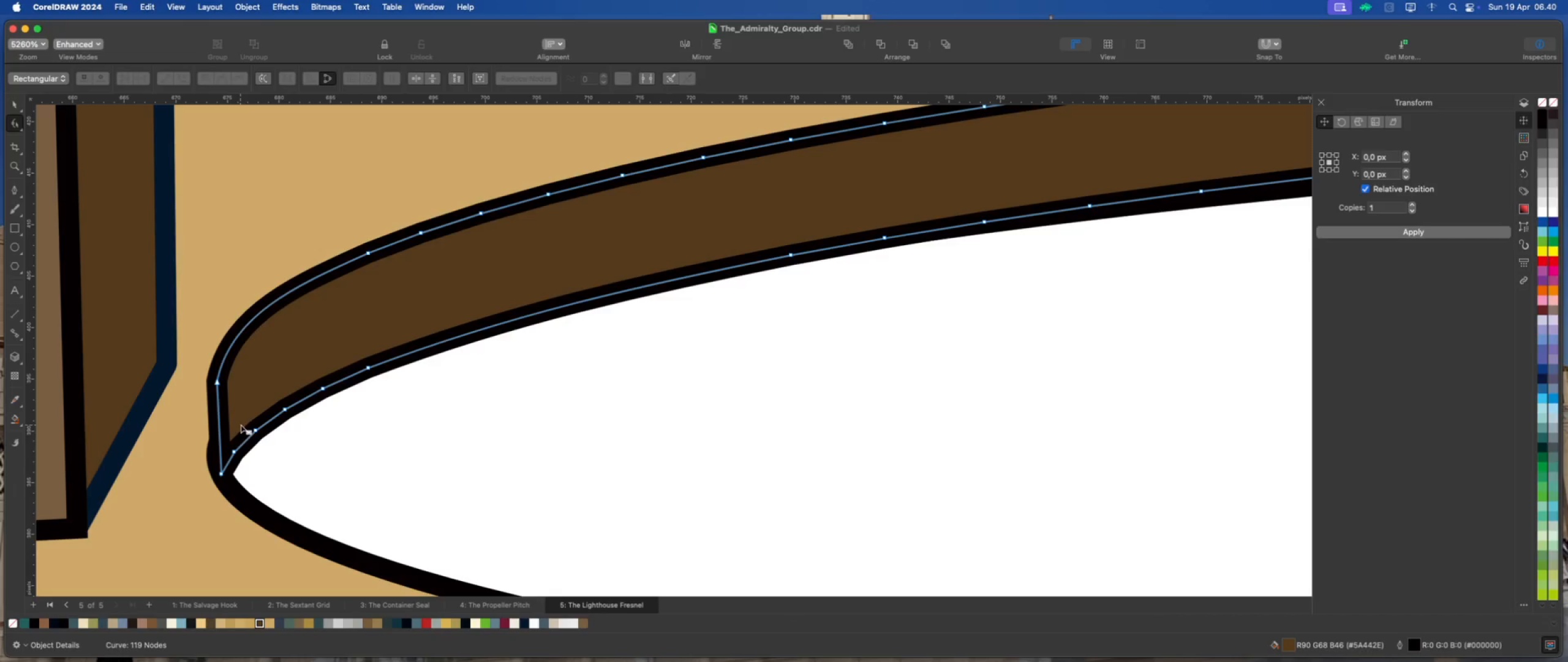 
left_click_drag(start_coordinate=[230, 405], to_coordinate=[344, 469])
 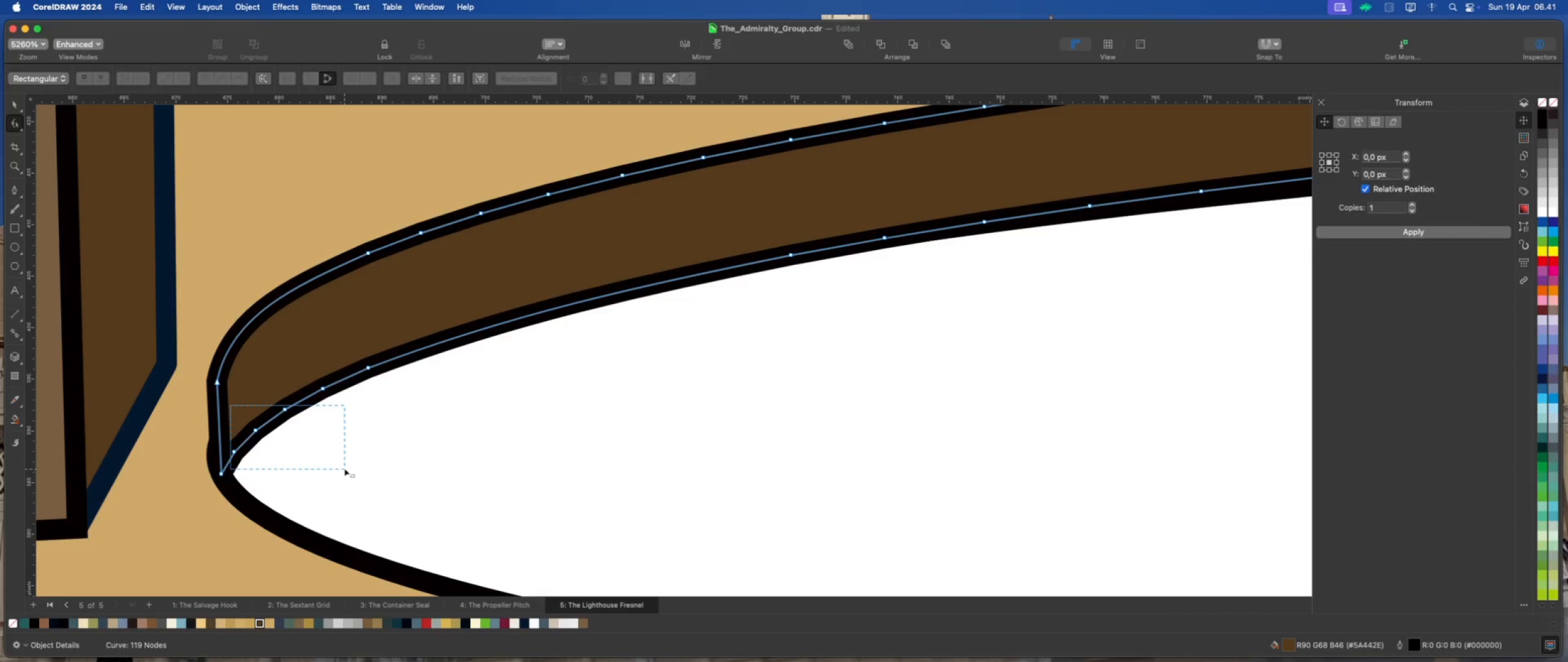 
key(Delete)
 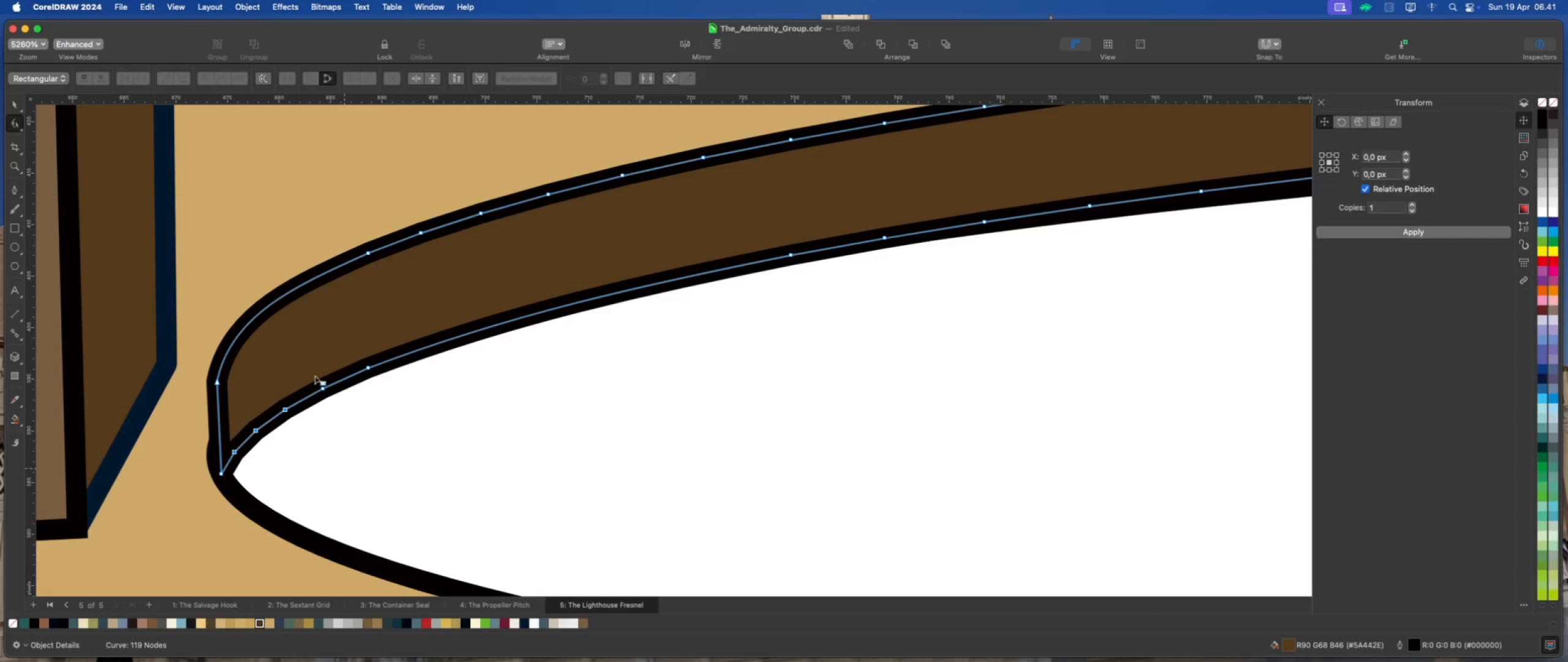 
left_click_drag(start_coordinate=[292, 337], to_coordinate=[391, 410])
 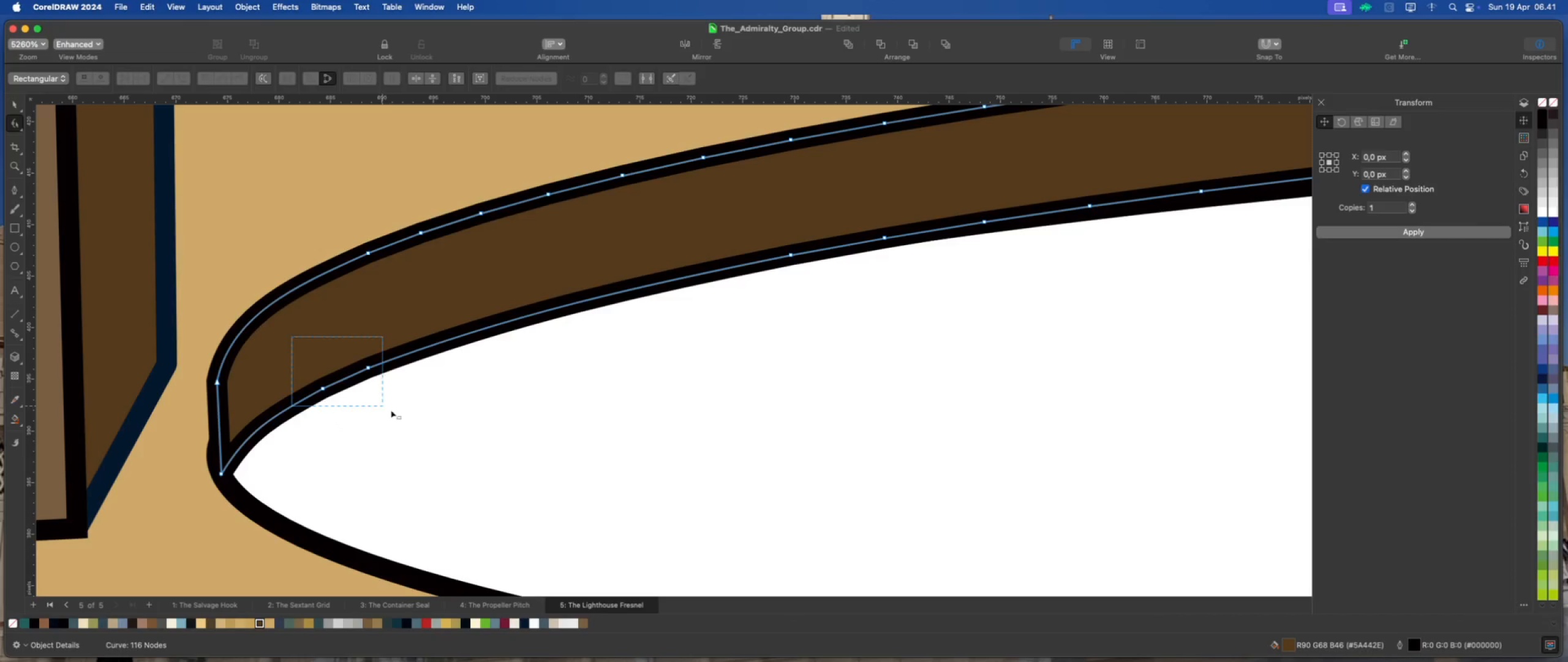 
key(Delete)
 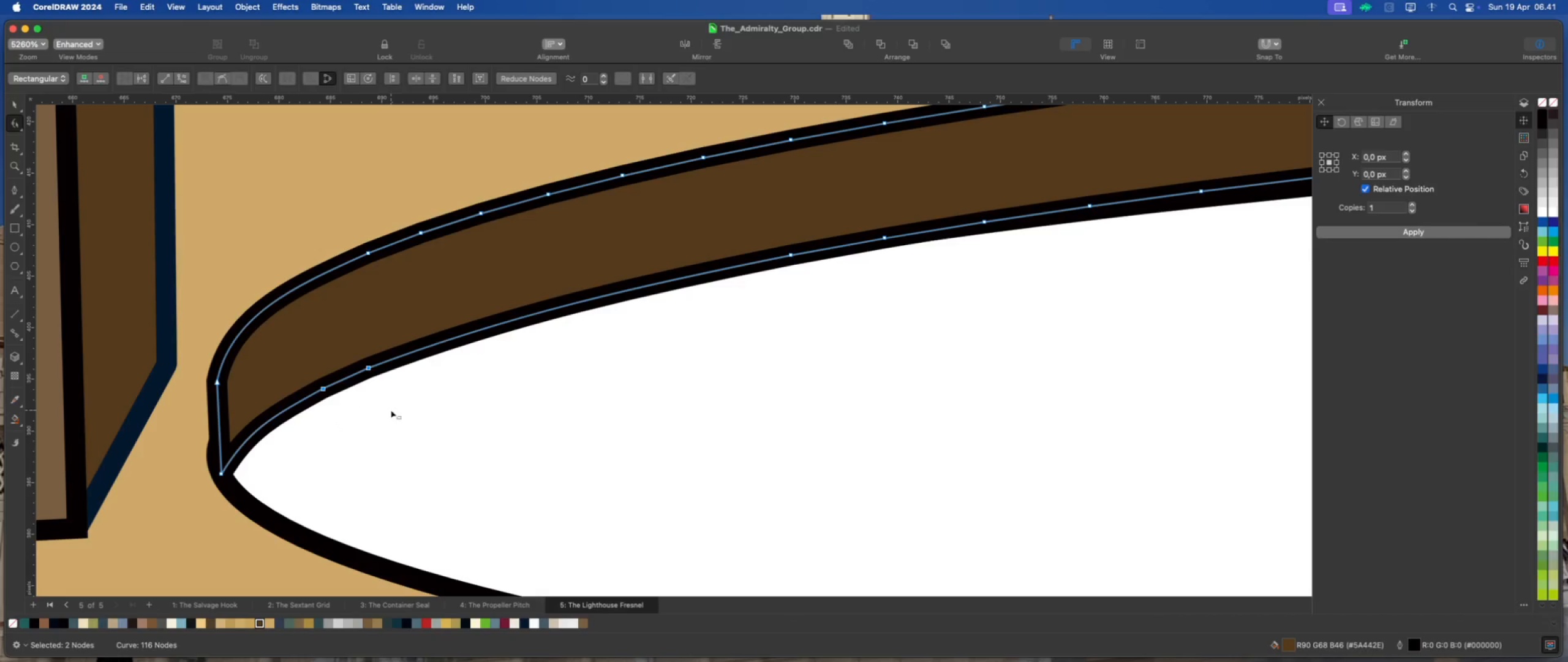 
scroll: coordinate [315, 407], scroll_direction: down, amount: 9.0
 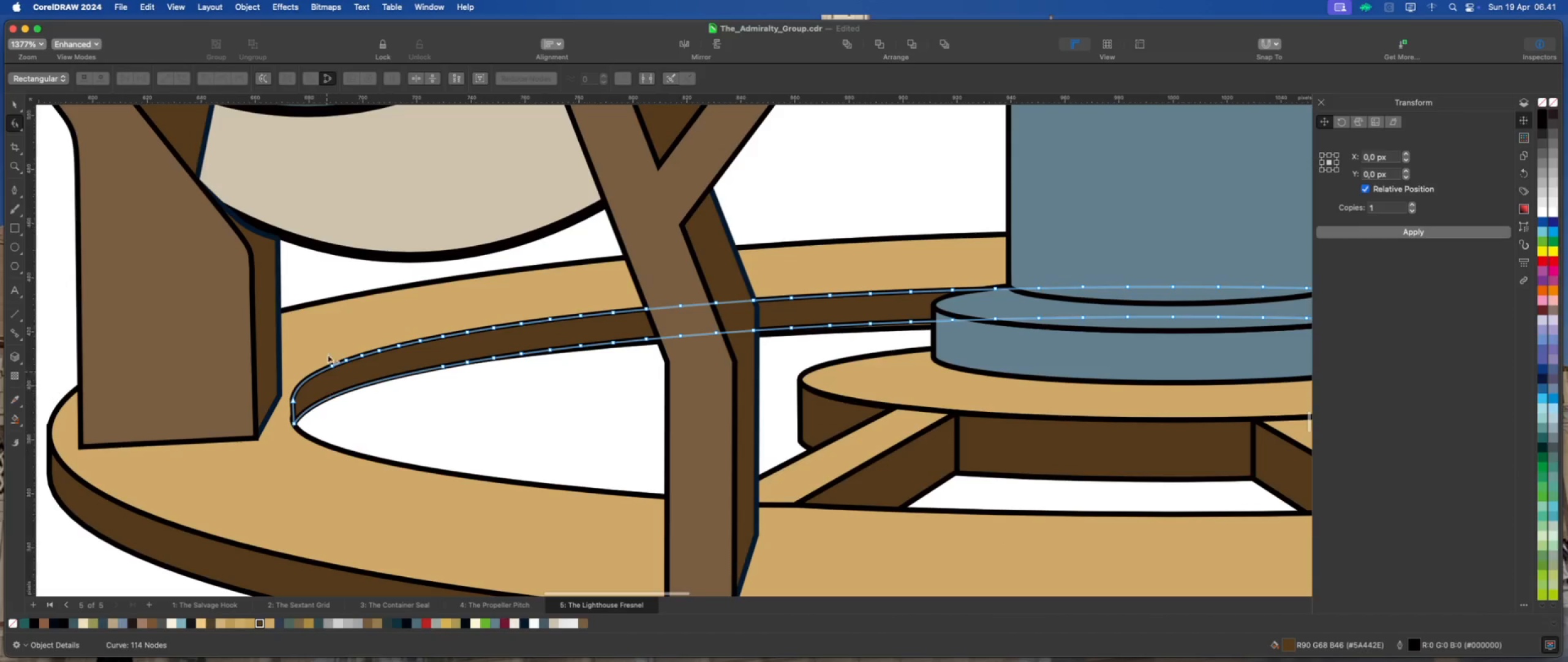 
left_click_drag(start_coordinate=[315, 300], to_coordinate=[801, 416])
 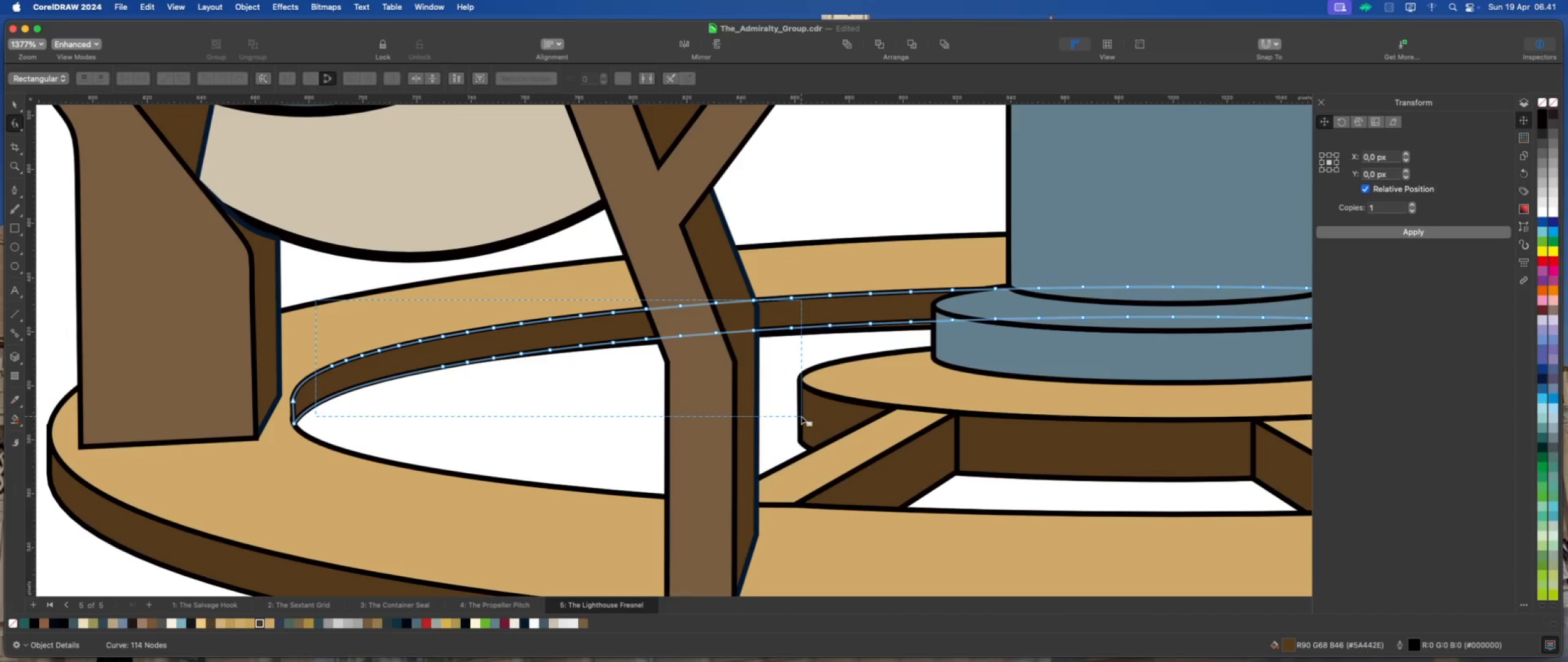 
key(Delete)
 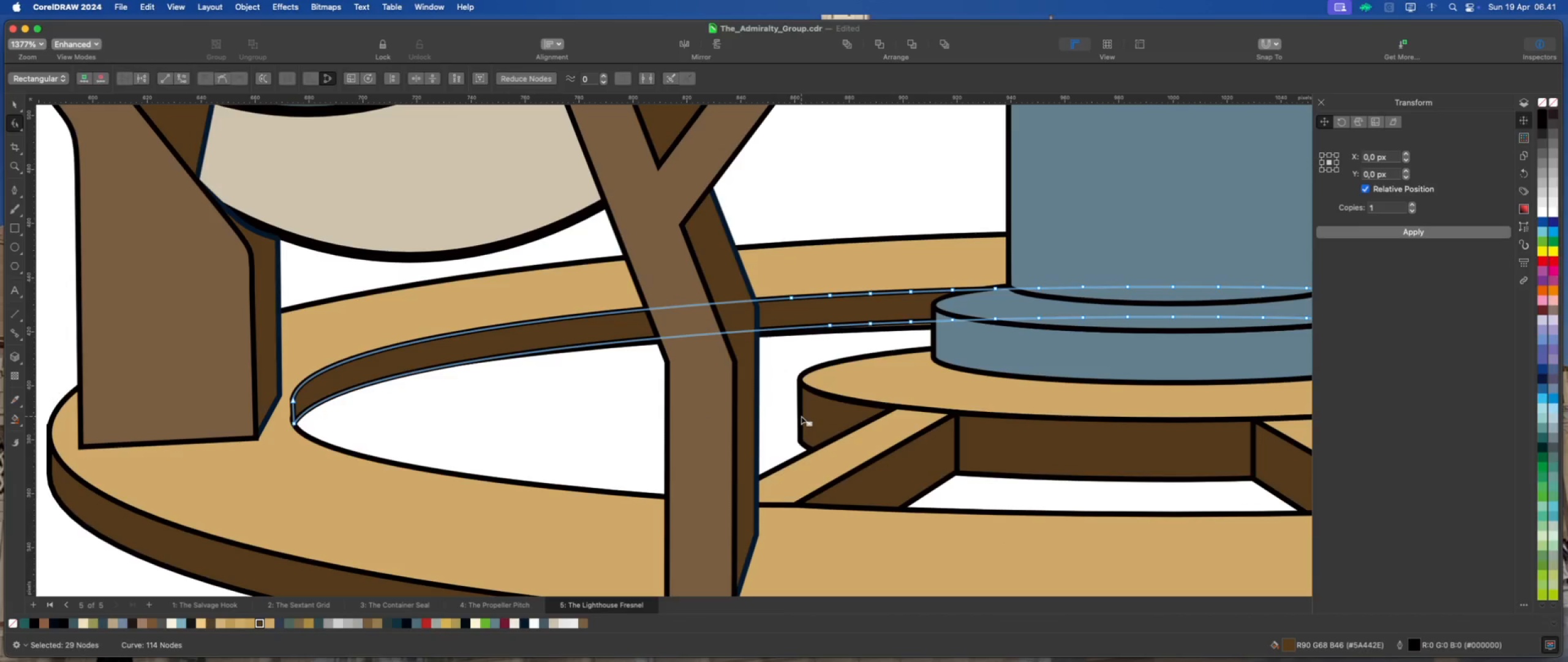 
scroll: coordinate [484, 396], scroll_direction: down, amount: 4.0
 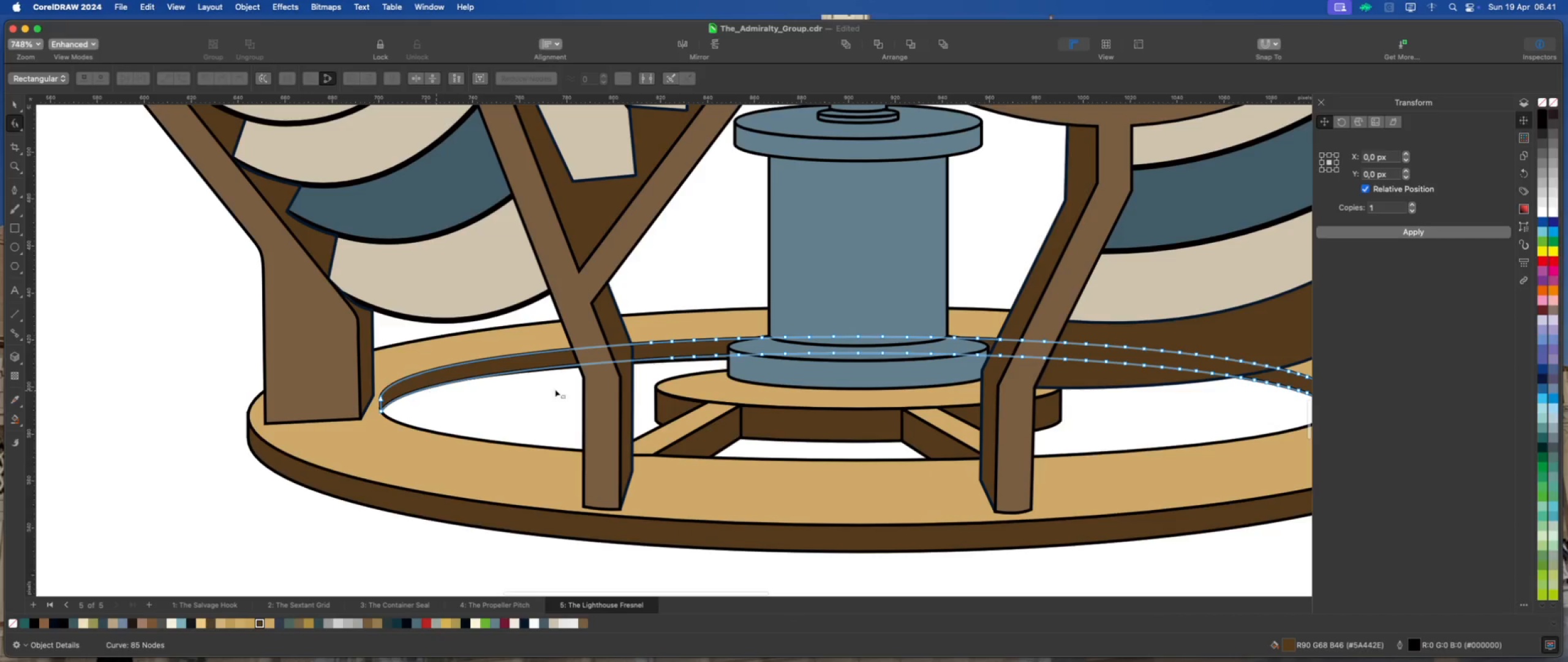 
scroll: coordinate [842, 375], scroll_direction: up, amount: 1.0
 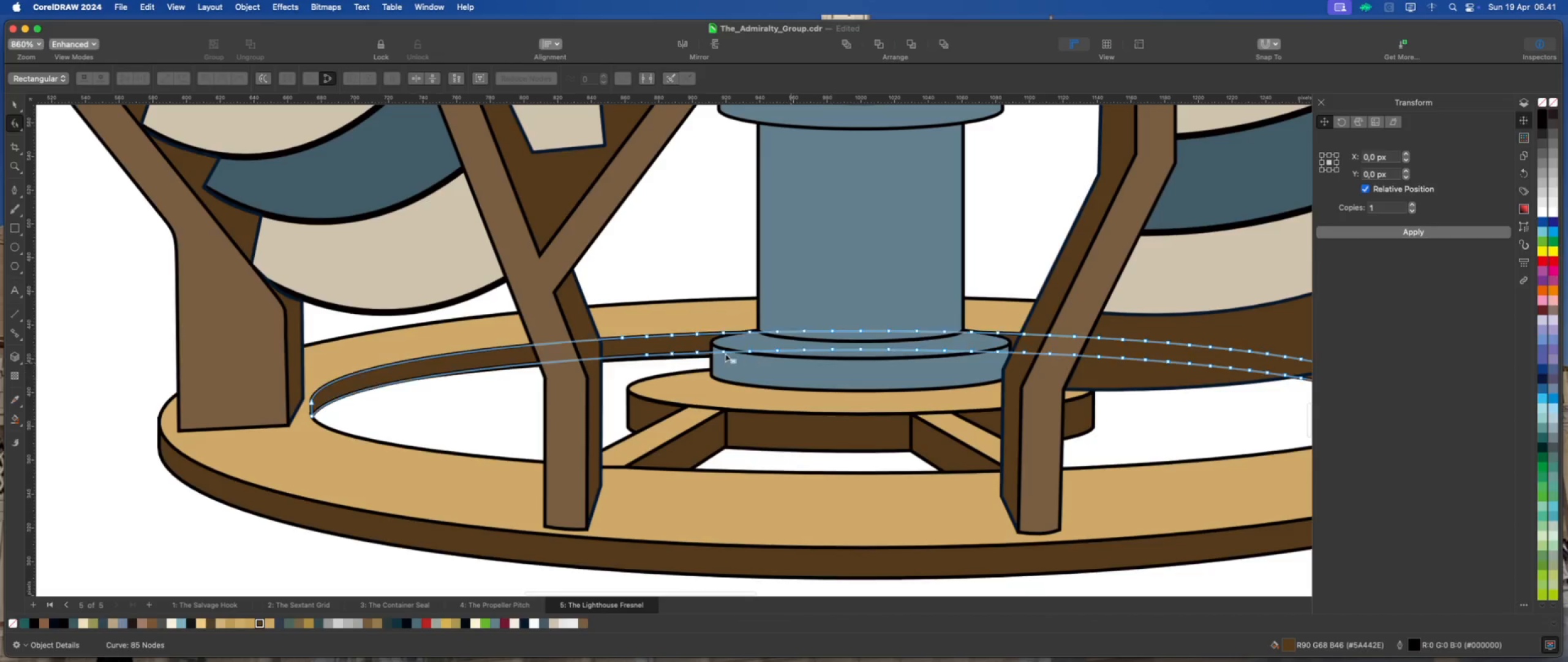 
left_click_drag(start_coordinate=[584, 302], to_coordinate=[633, 392])
 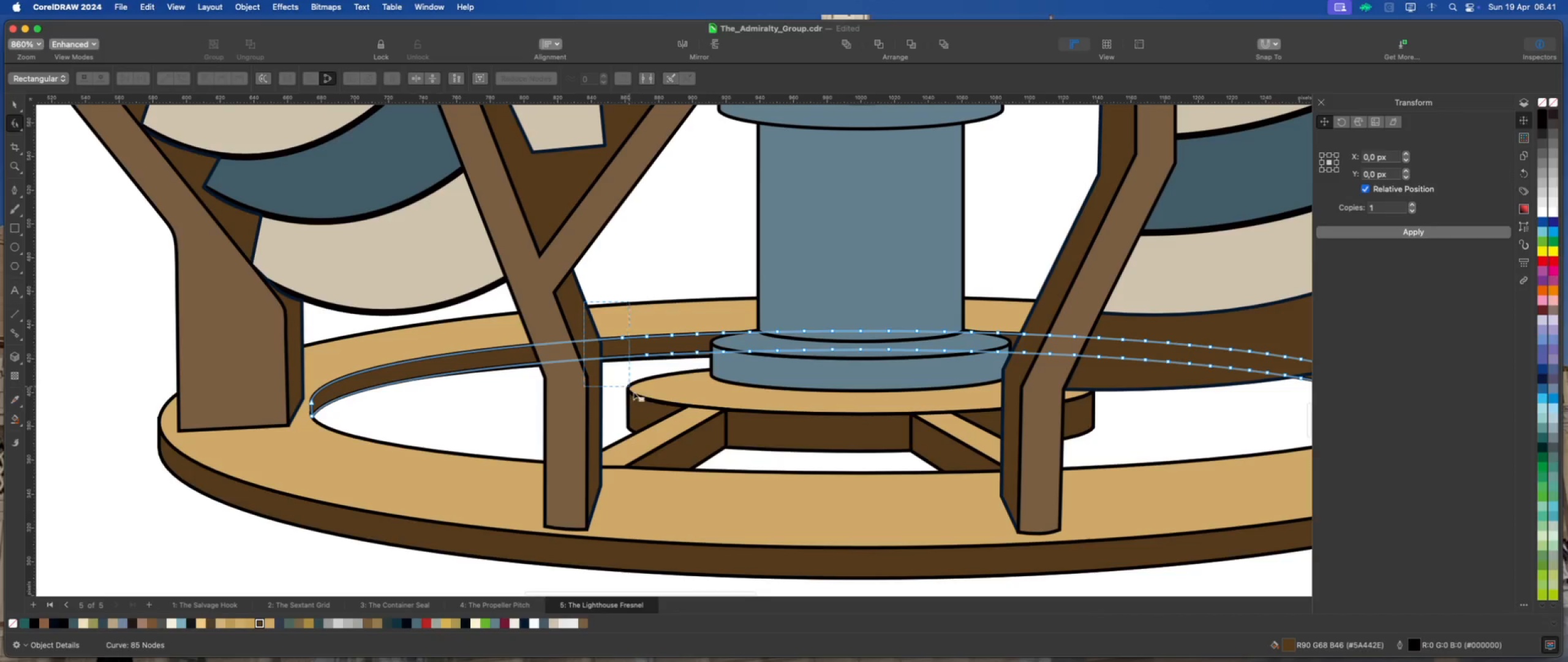 
key(Delete)
 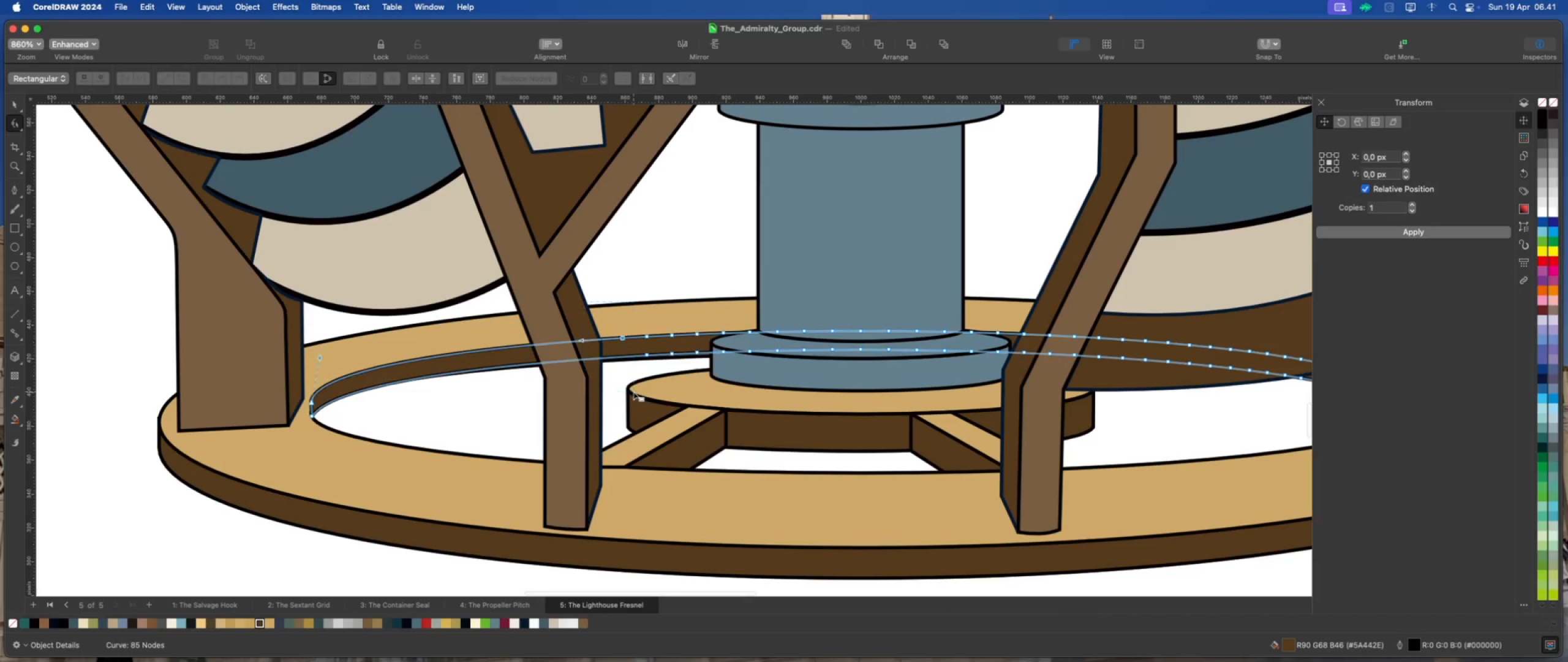 
scroll: coordinate [434, 365], scroll_direction: down, amount: 2.0
 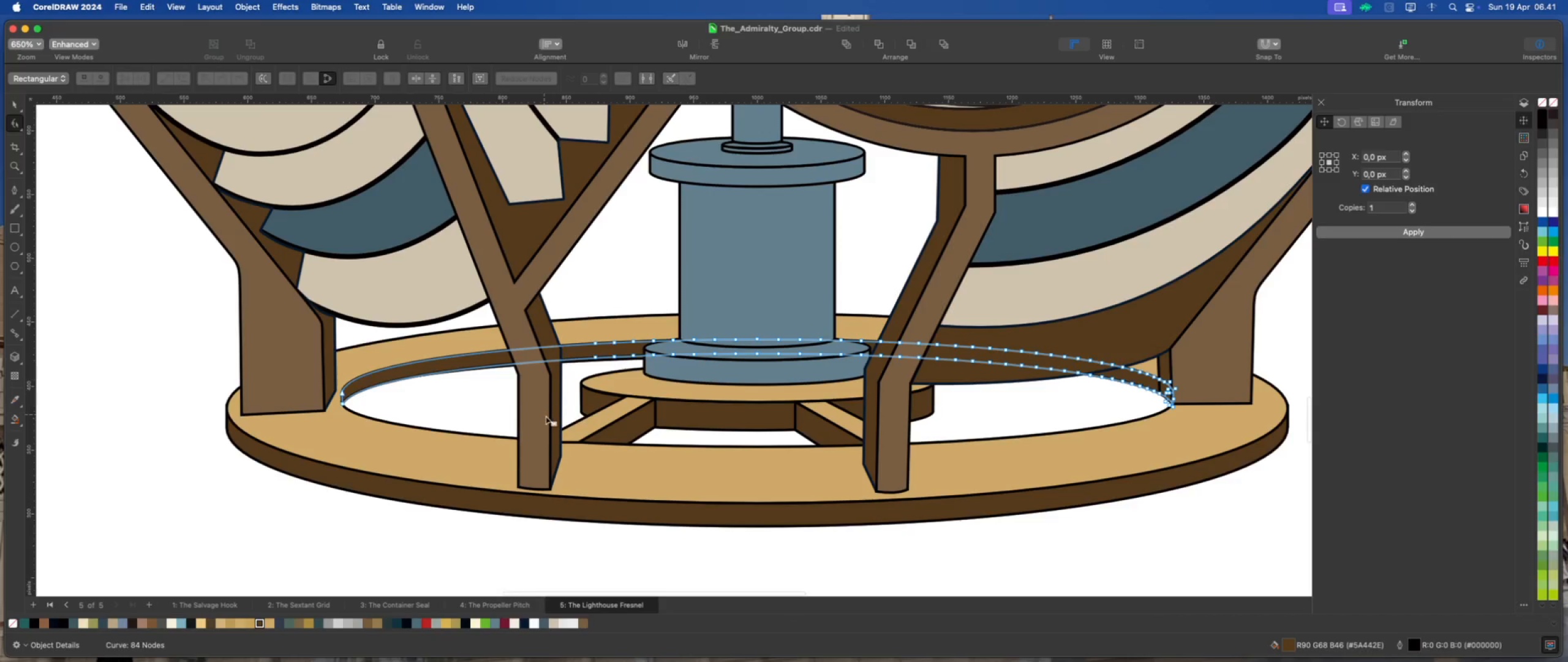 
scroll: coordinate [588, 389], scroll_direction: up, amount: 1.0
 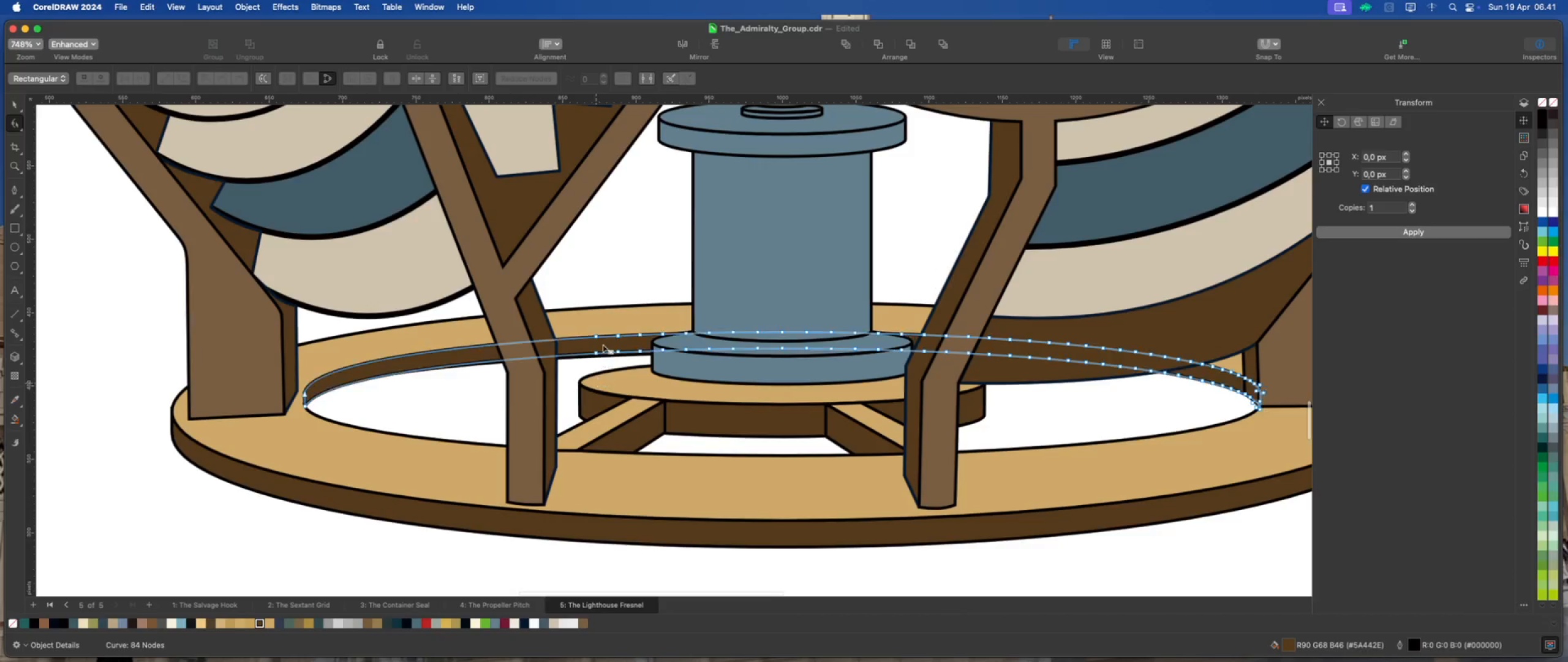 
left_click_drag(start_coordinate=[612, 305], to_coordinate=[978, 431])
 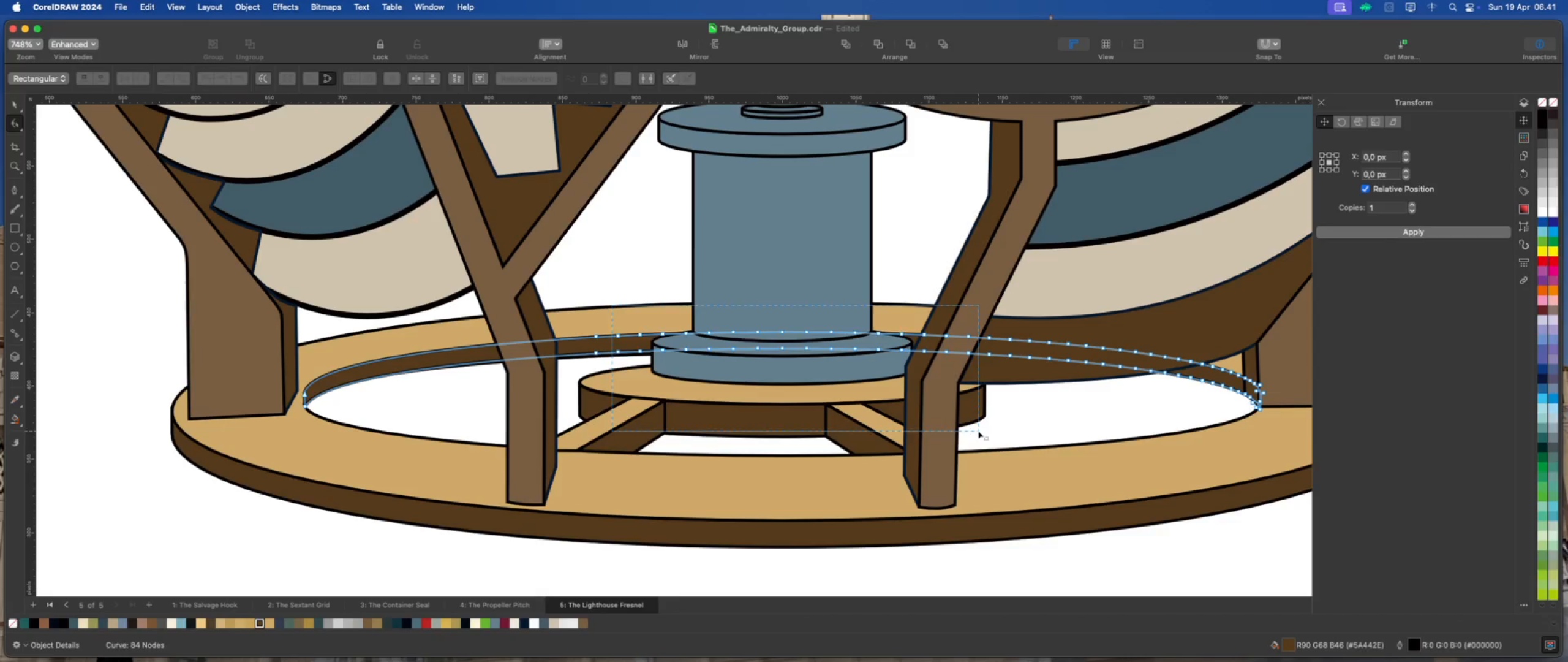 
key(Delete)
 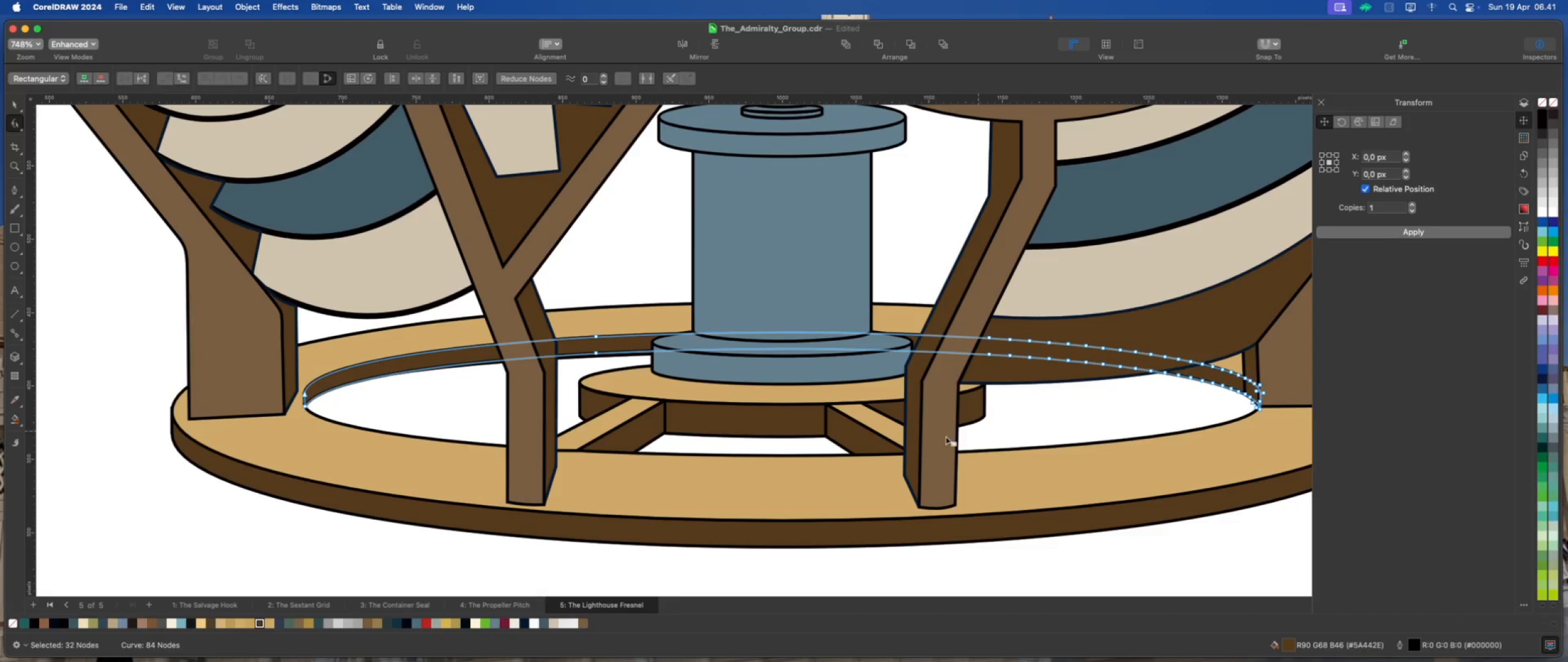 
scroll: coordinate [647, 395], scroll_direction: down, amount: 2.0
 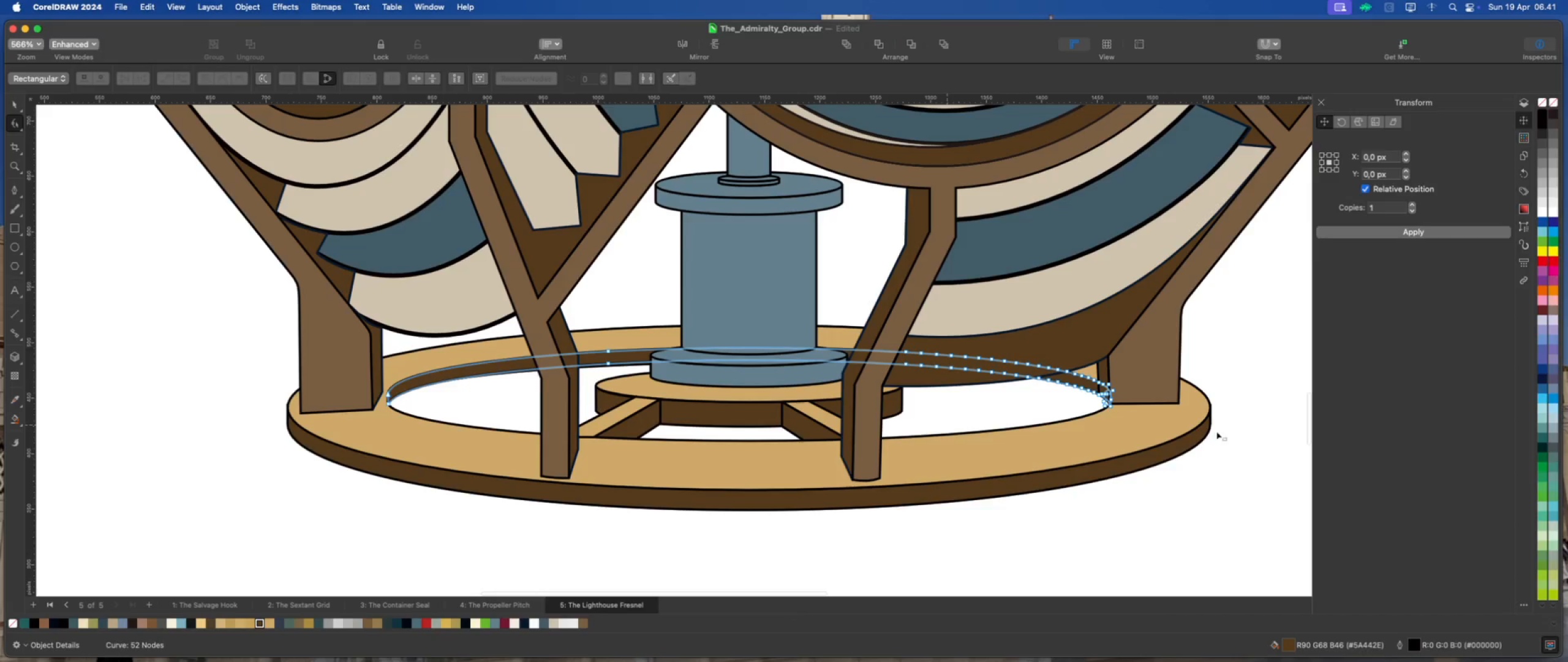 
scroll: coordinate [1150, 419], scroll_direction: up, amount: 10.0
 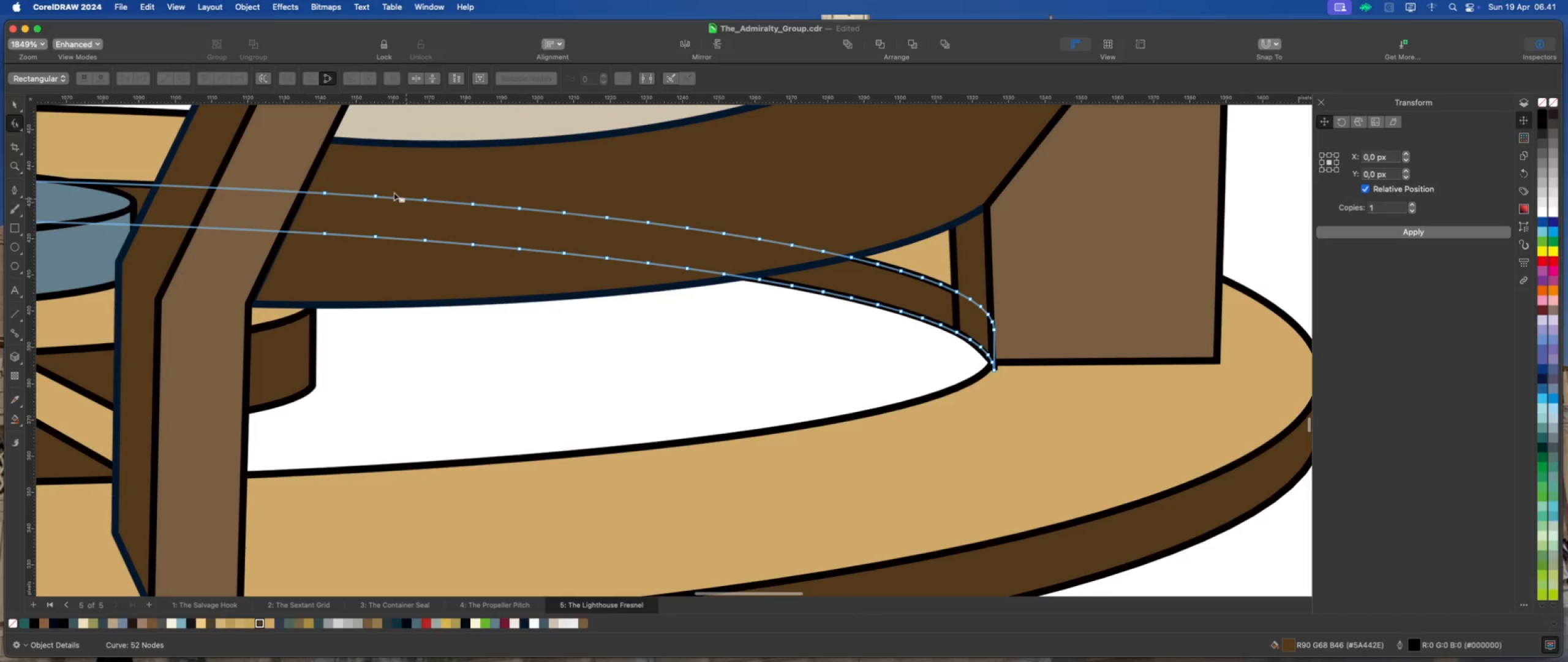 
left_click_drag(start_coordinate=[344, 171], to_coordinate=[985, 392])
 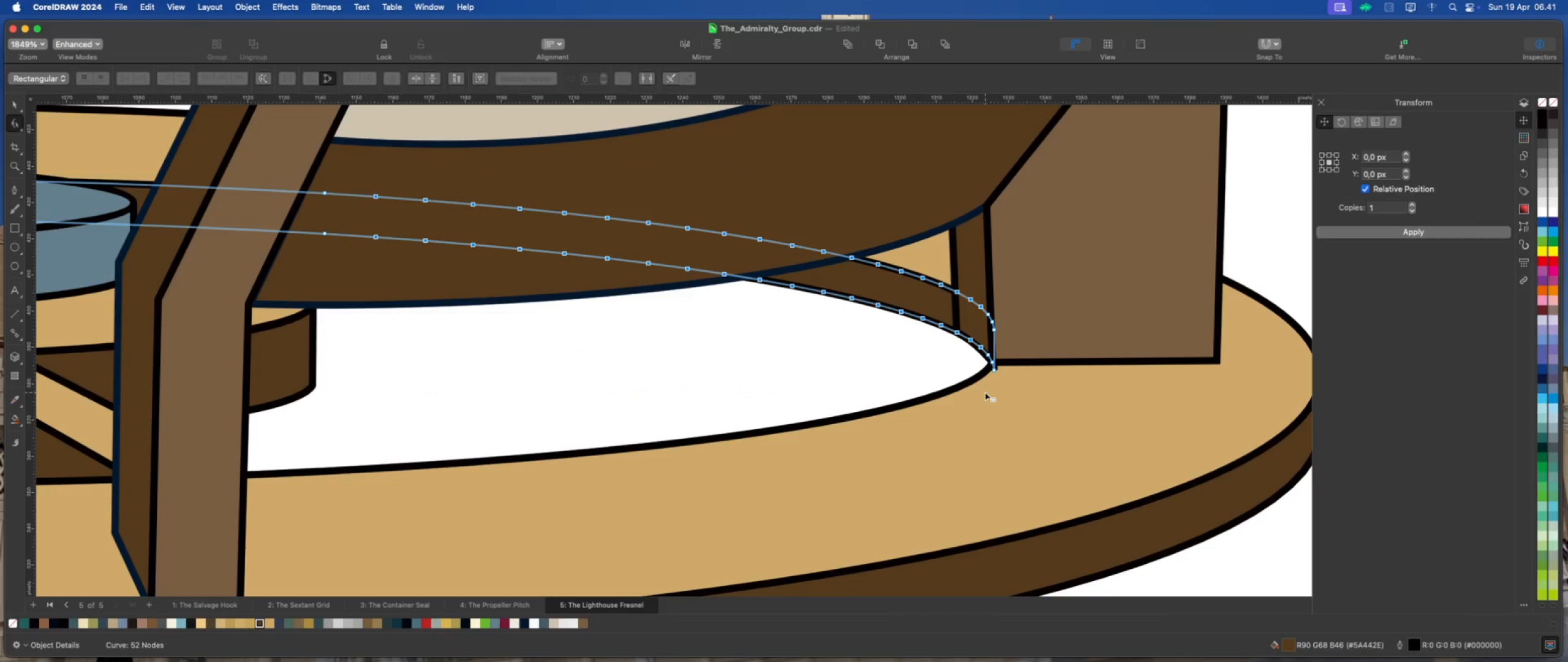 
key(Delete)
 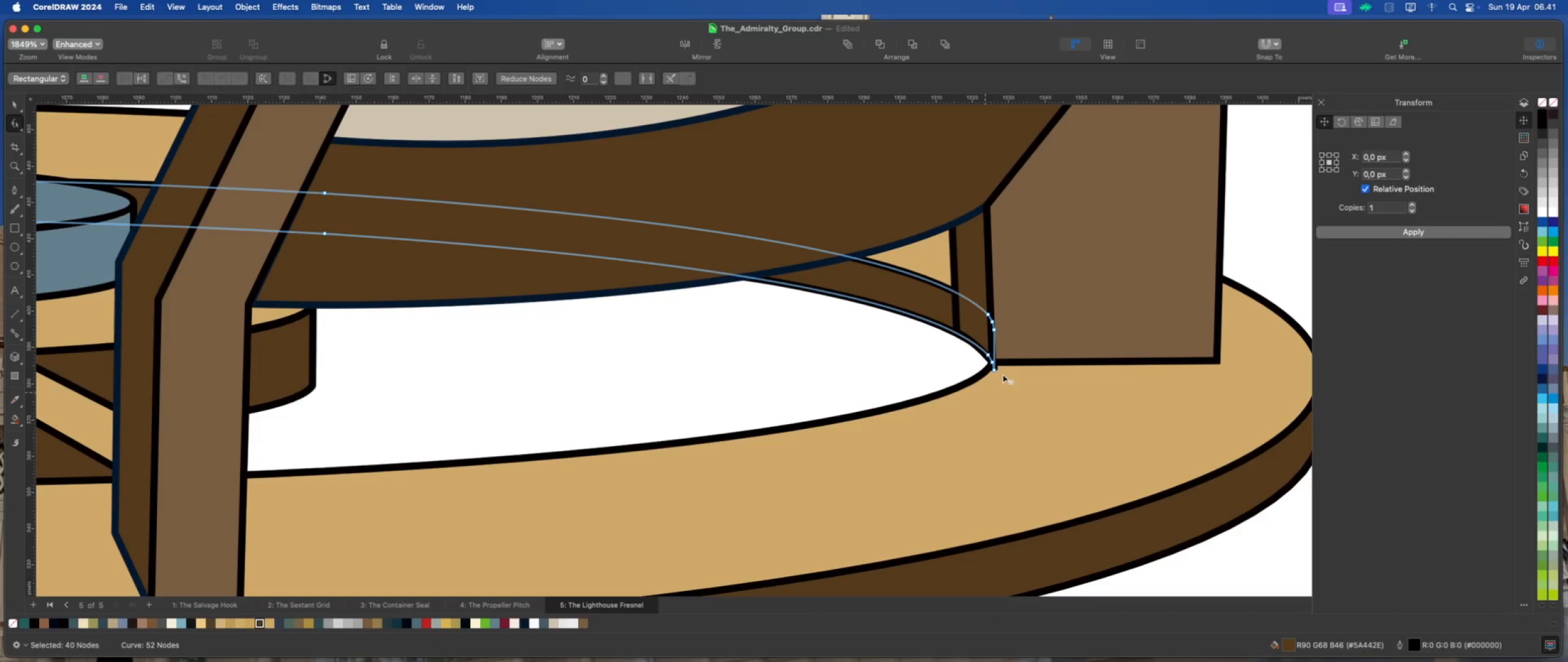 
scroll: coordinate [1001, 336], scroll_direction: up, amount: 10.0
 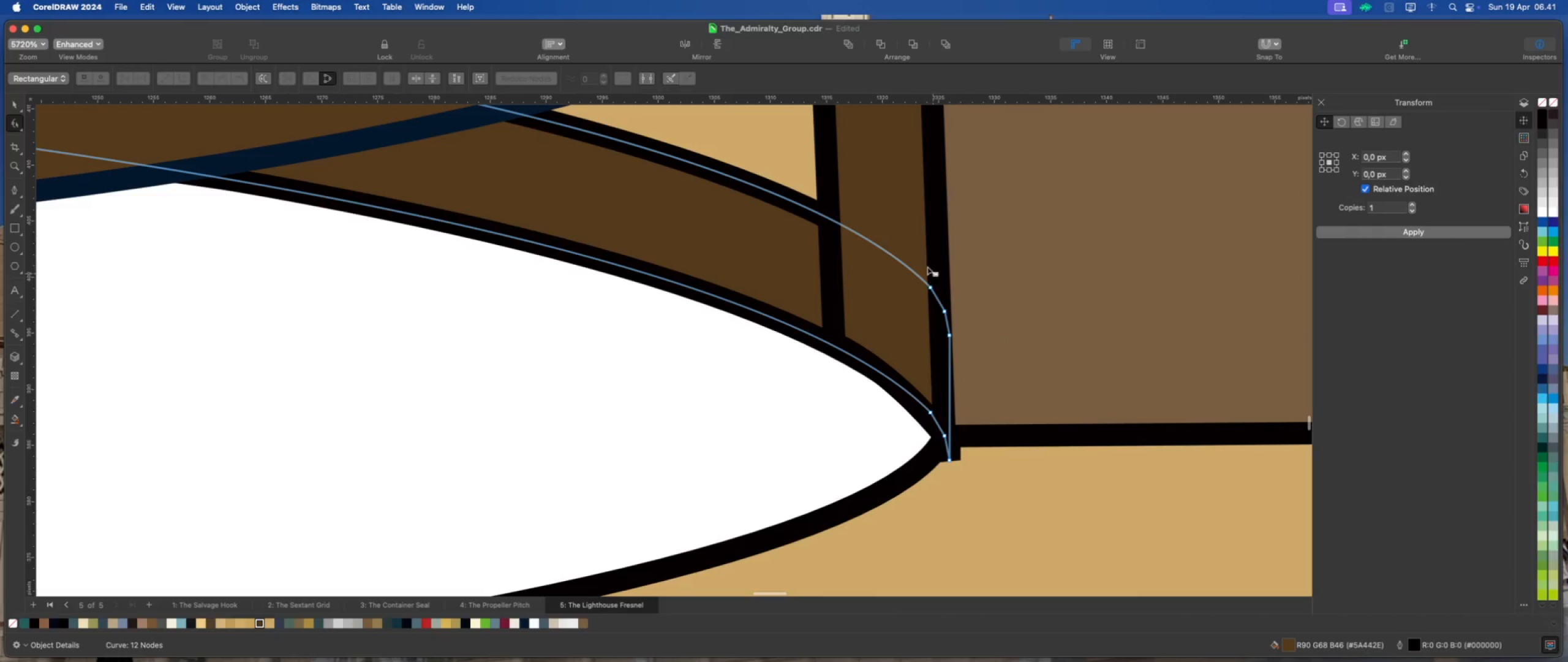 
left_click_drag(start_coordinate=[990, 257], to_coordinate=[914, 327])
 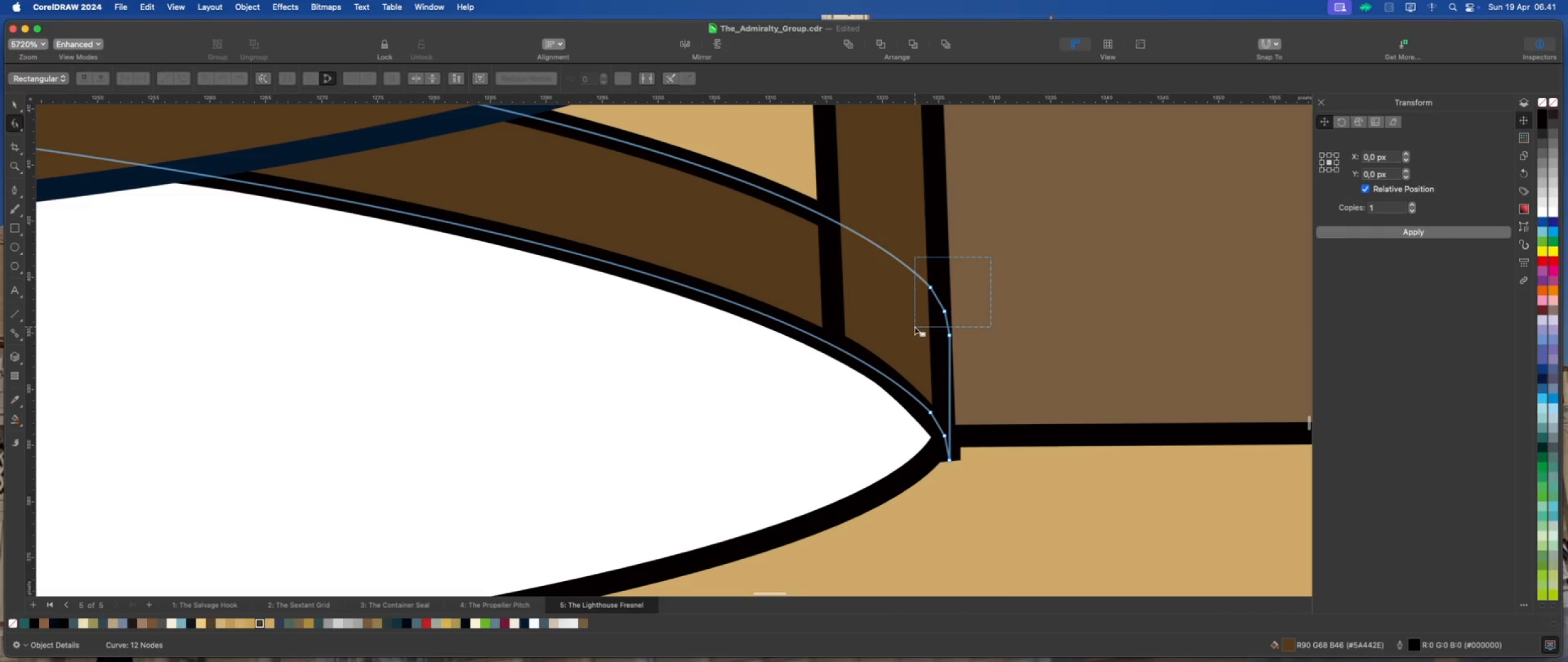 
key(Delete)
 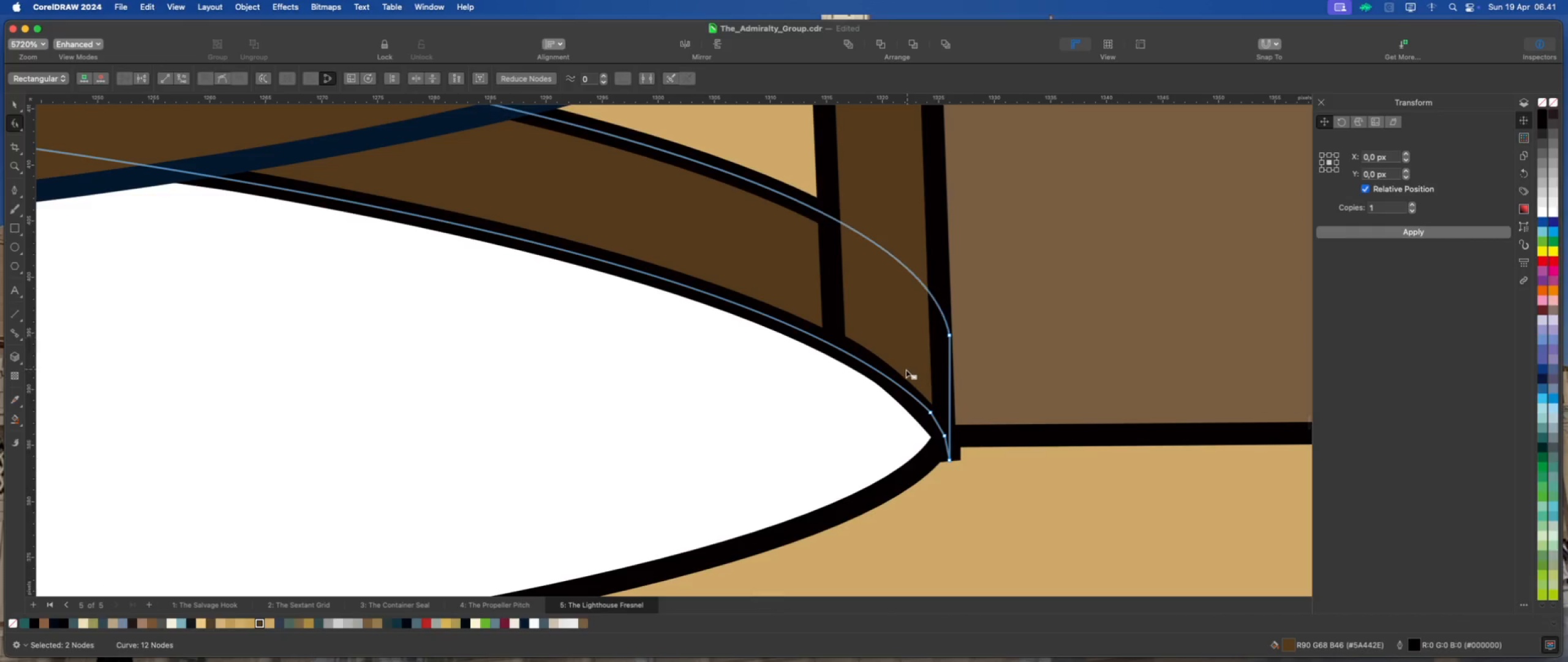 
left_click_drag(start_coordinate=[905, 360], to_coordinate=[932, 437])
 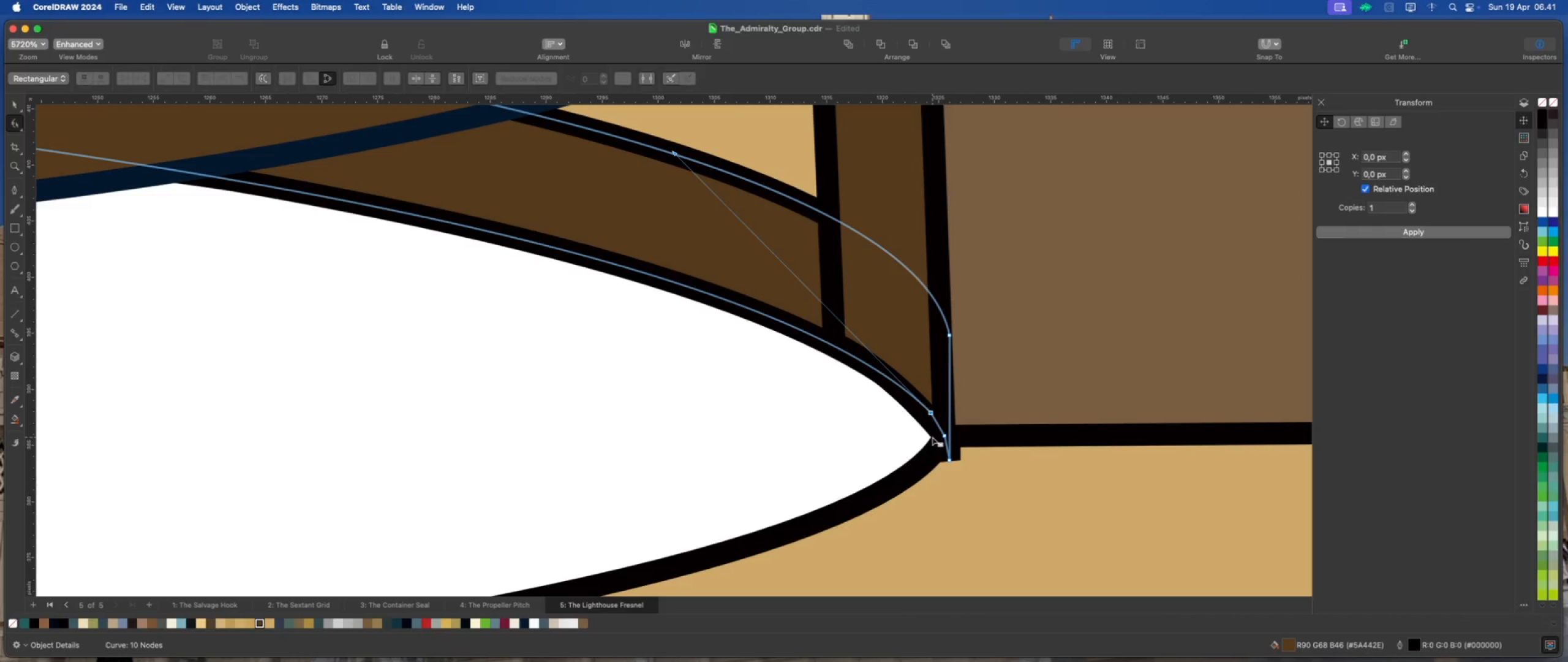 
key(Delete)
 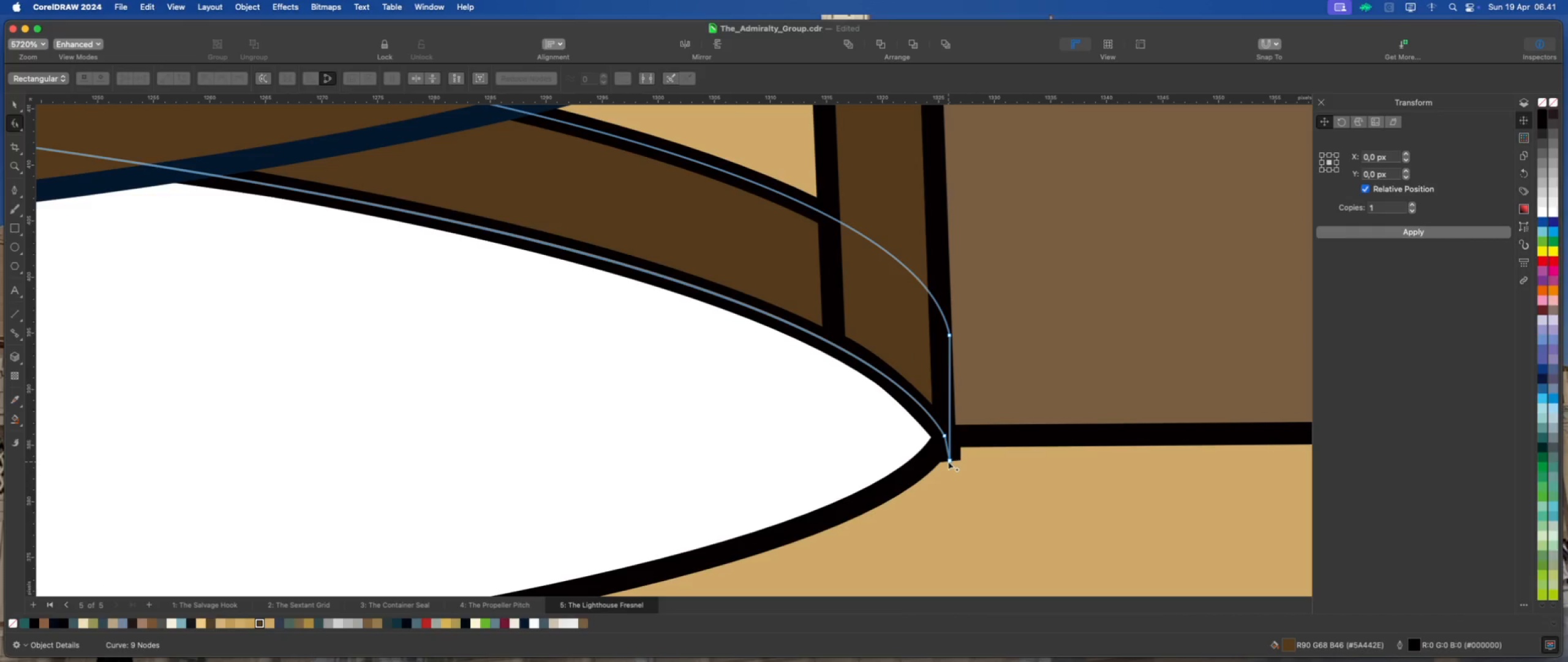 
double_click([948, 460])
 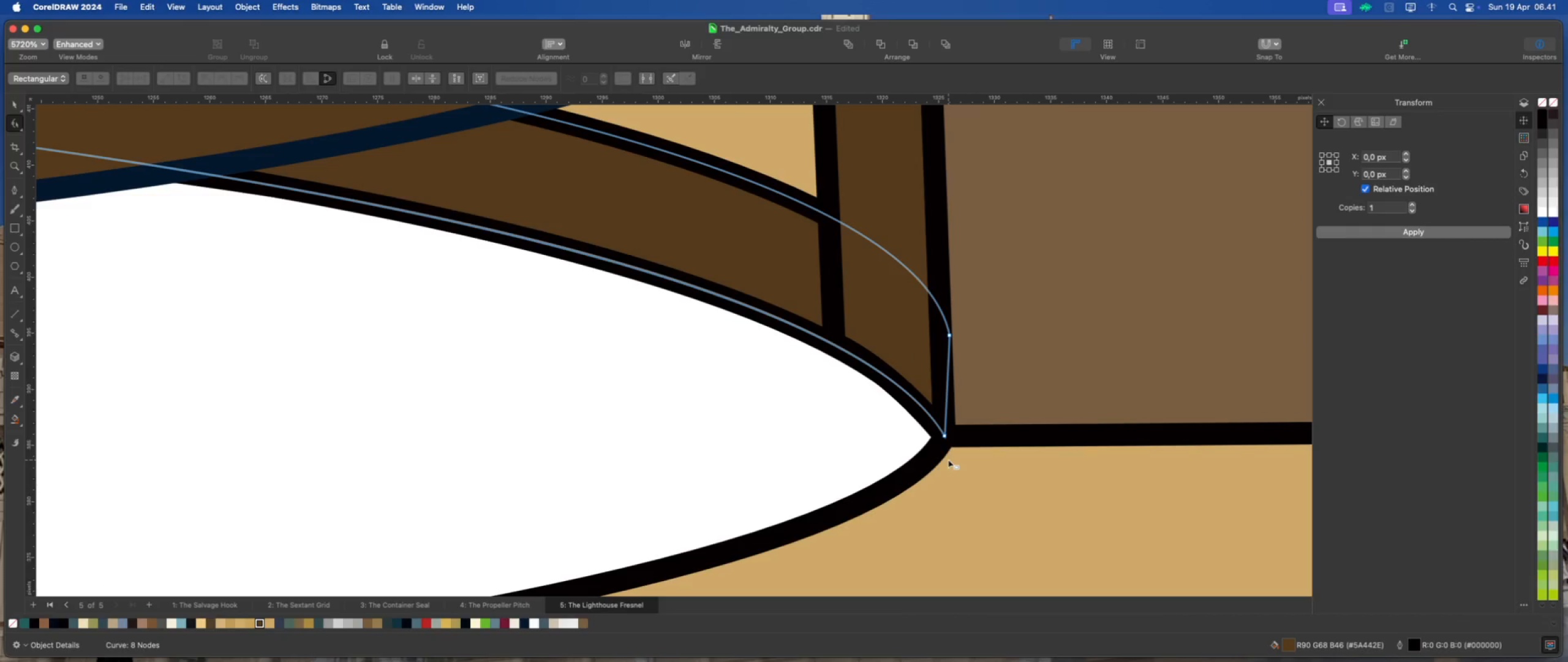 
scroll: coordinate [916, 458], scroll_direction: down, amount: 26.0
 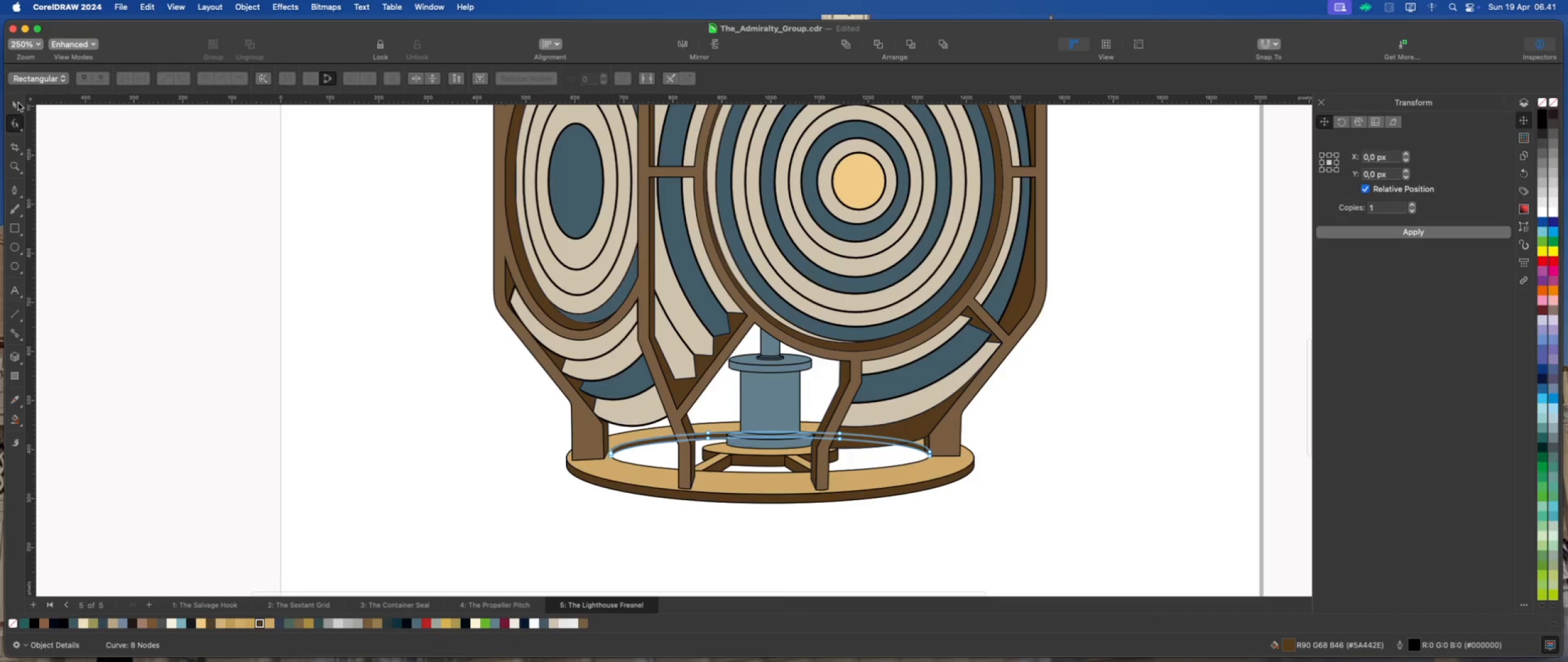 
double_click([277, 230])
 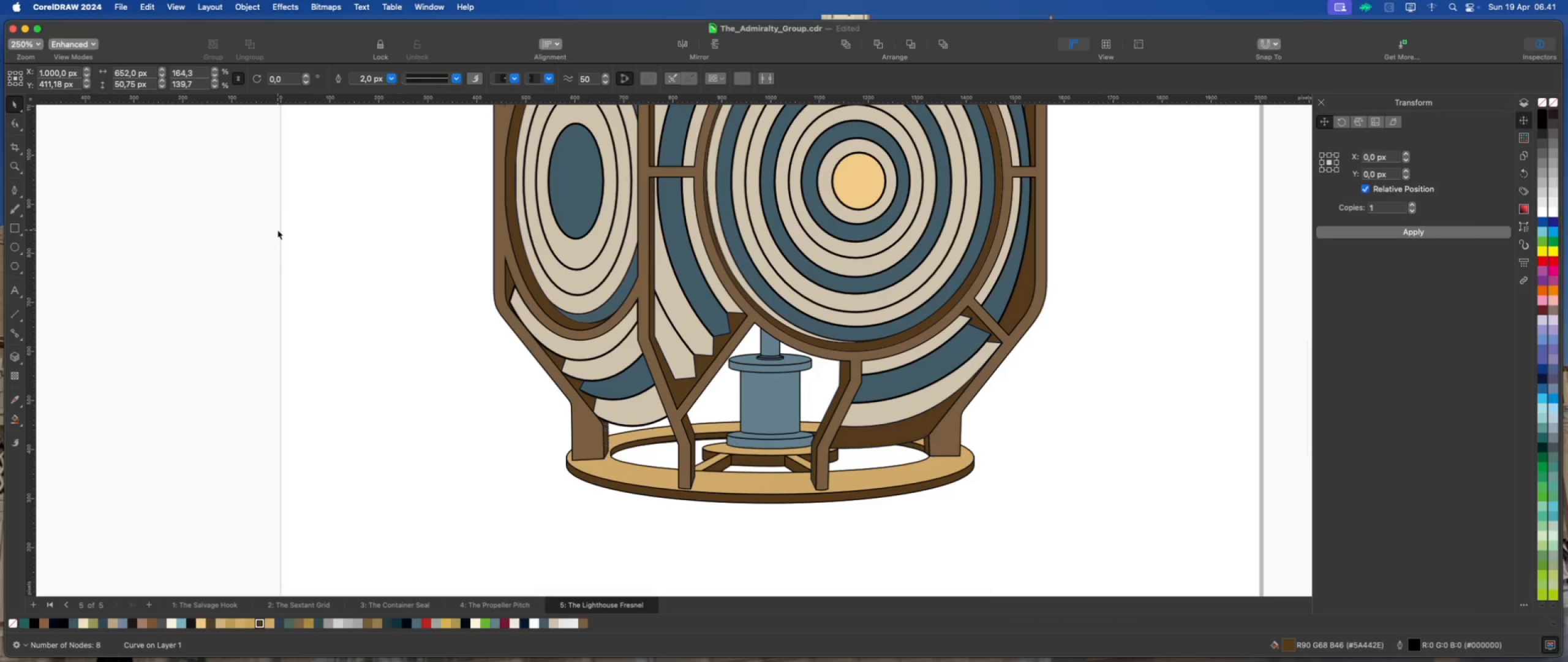 
left_click_drag(start_coordinate=[385, 246], to_coordinate=[990, 525])
 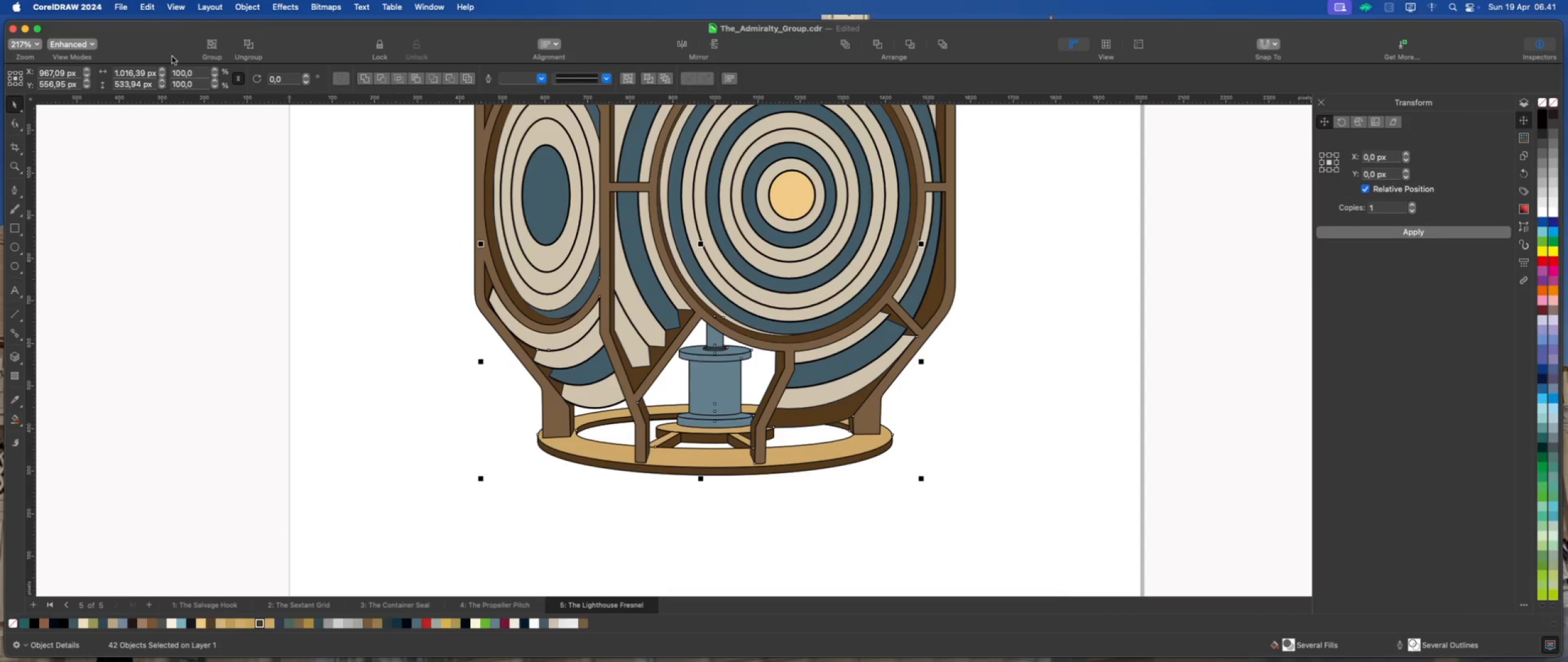 
scroll: coordinate [338, 286], scroll_direction: down, amount: 1.0
 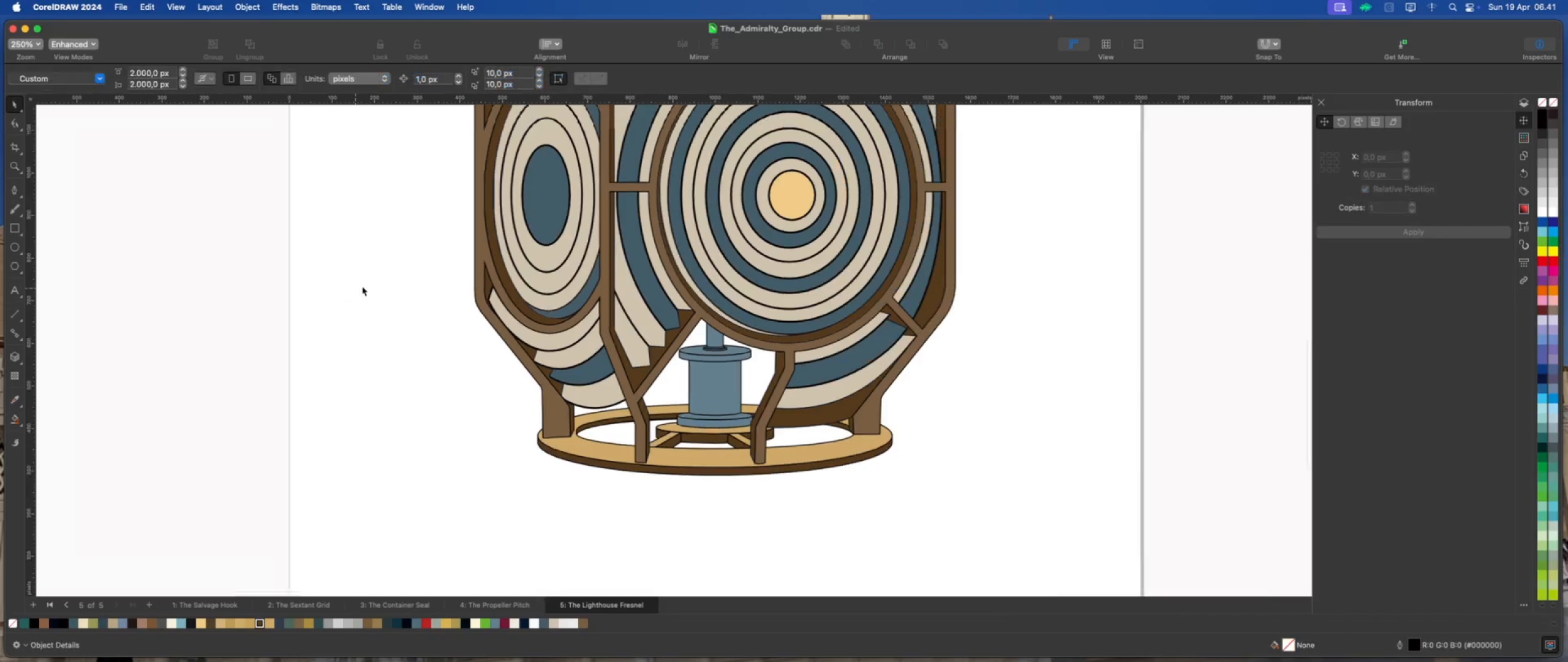 
left_click([249, 7])
 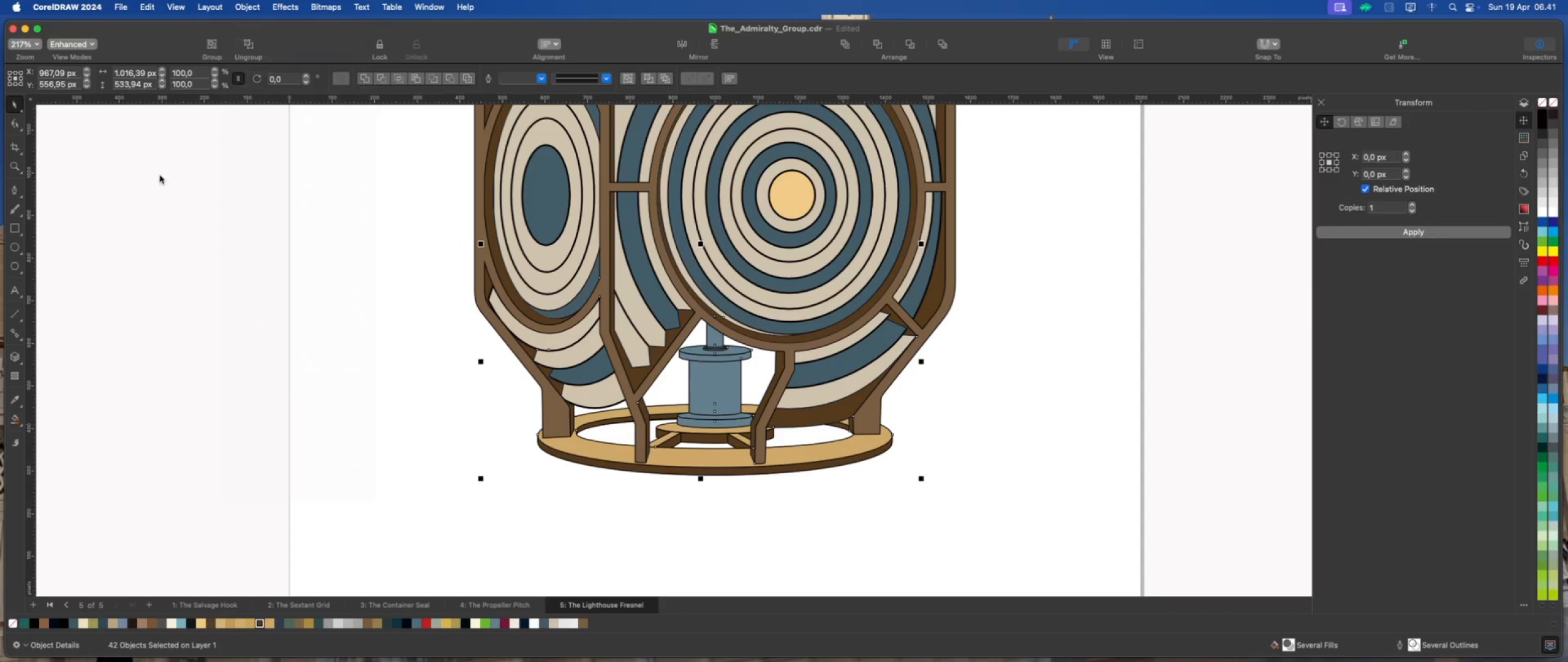 
scroll: coordinate [469, 401], scroll_direction: down, amount: 2.0
 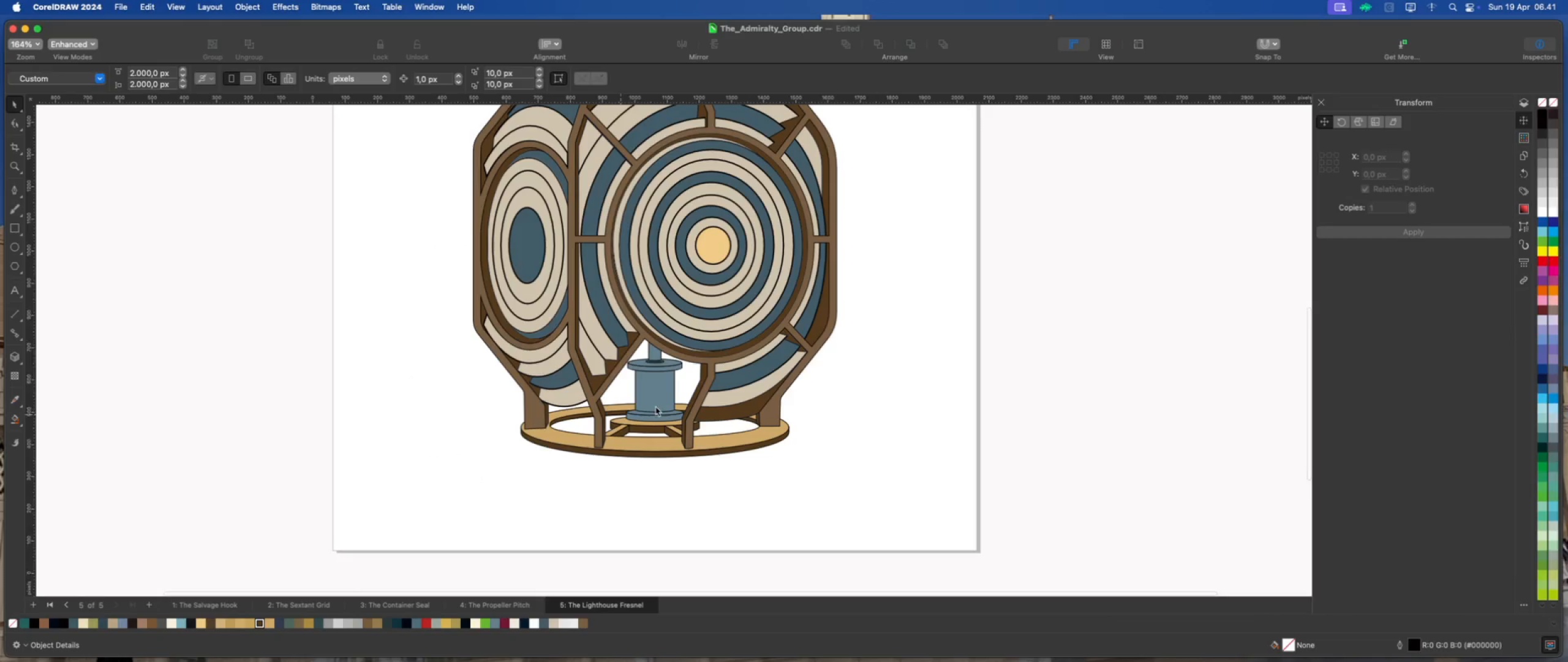 
left_click([665, 385])
 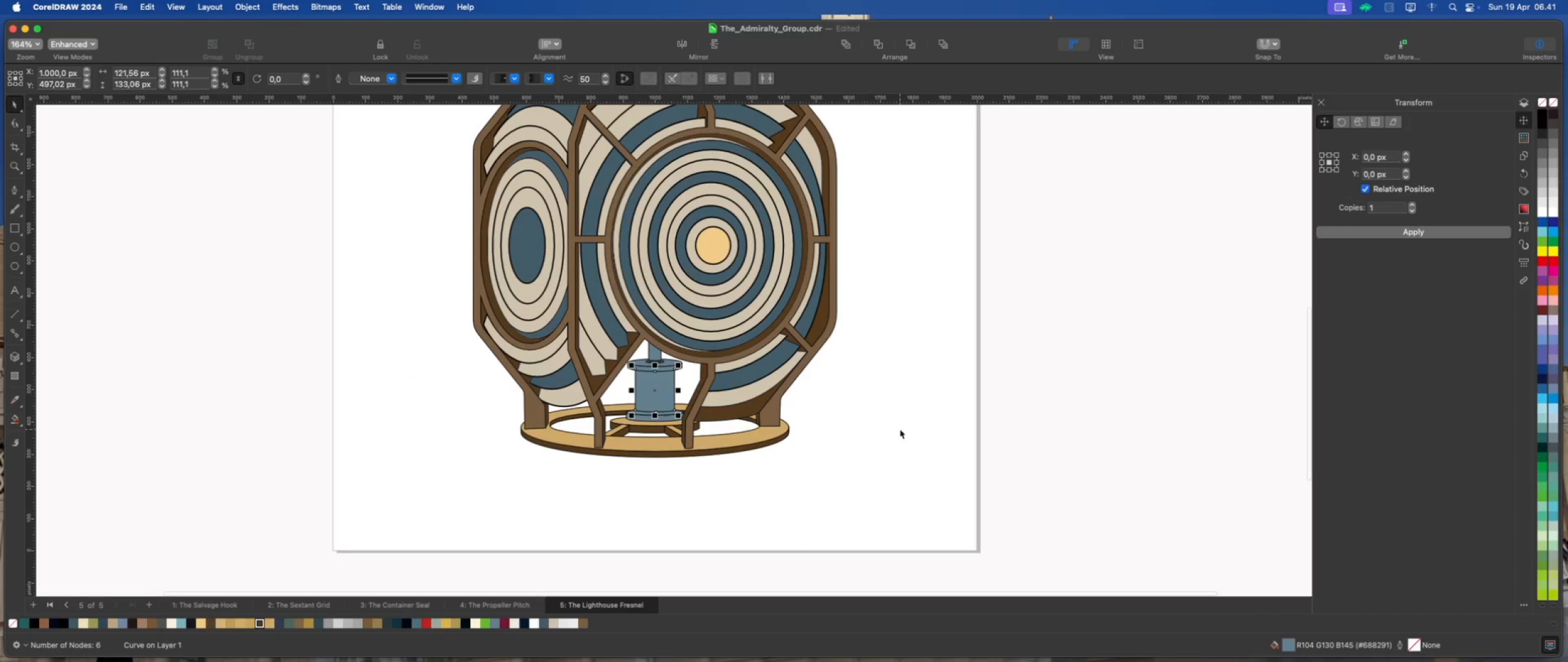 
scroll: coordinate [781, 376], scroll_direction: up, amount: 1.0
 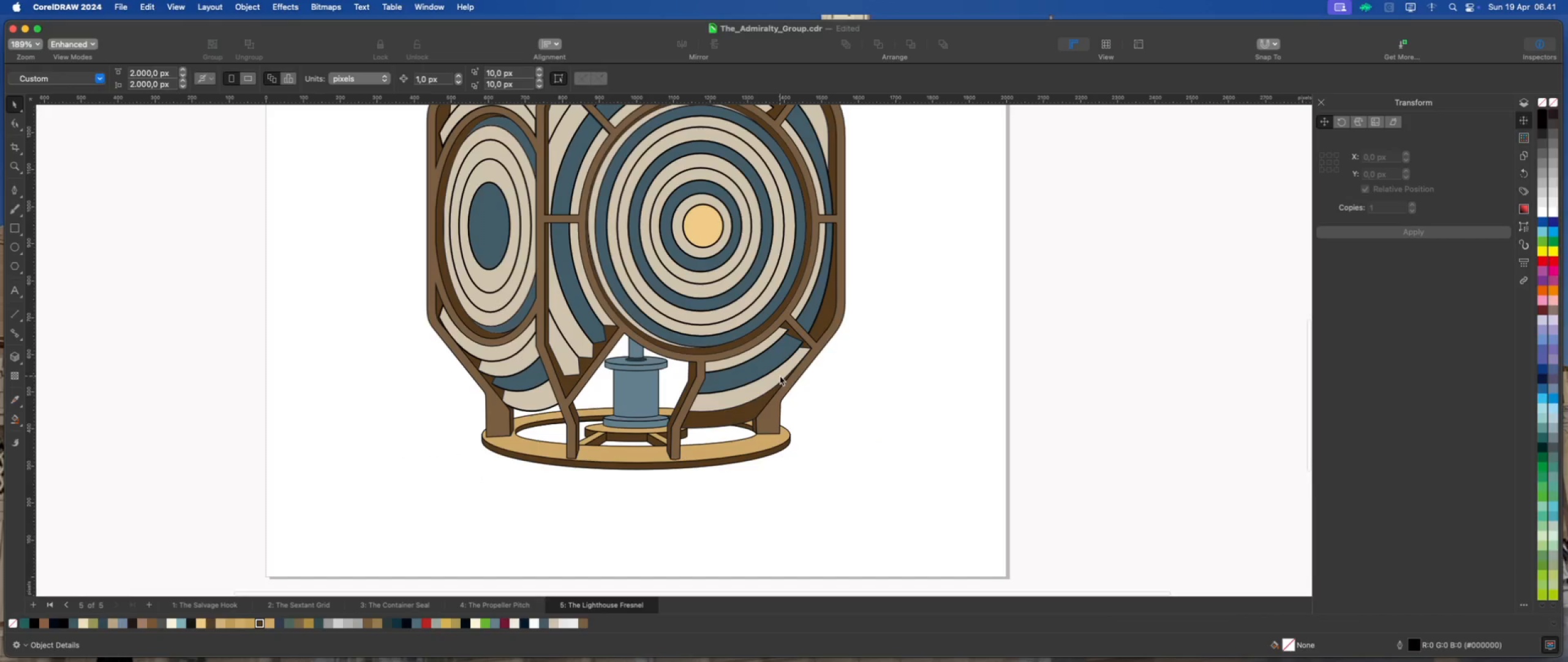 
left_click([769, 371])
 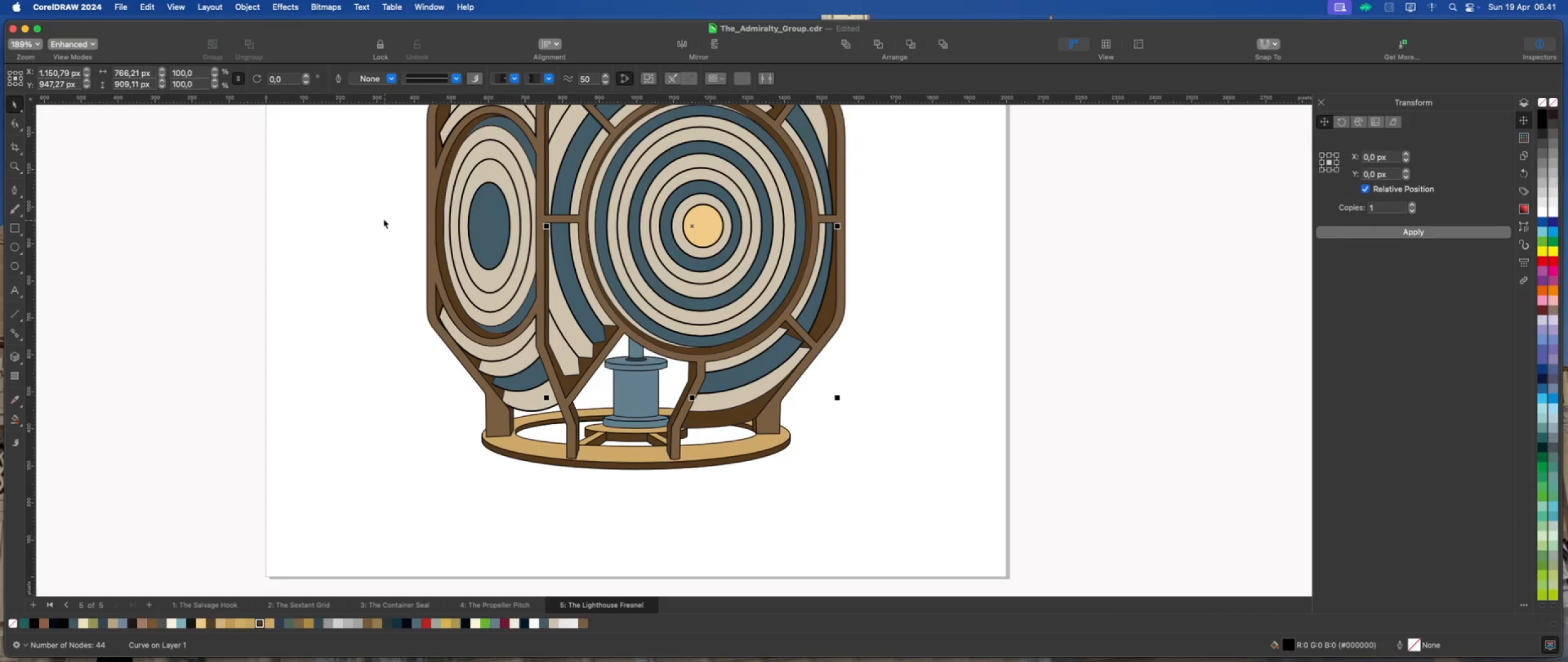 
left_click([238, 5])
 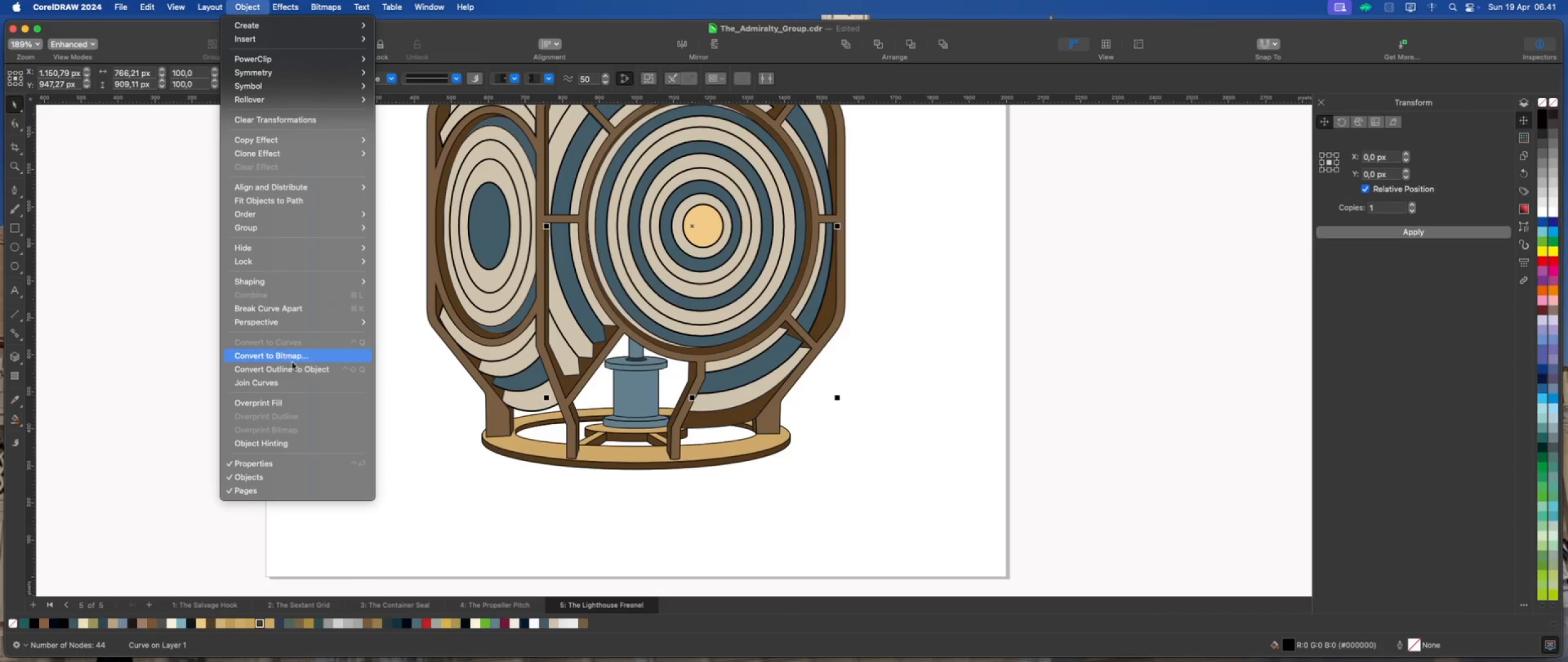 
wait(5.11)
 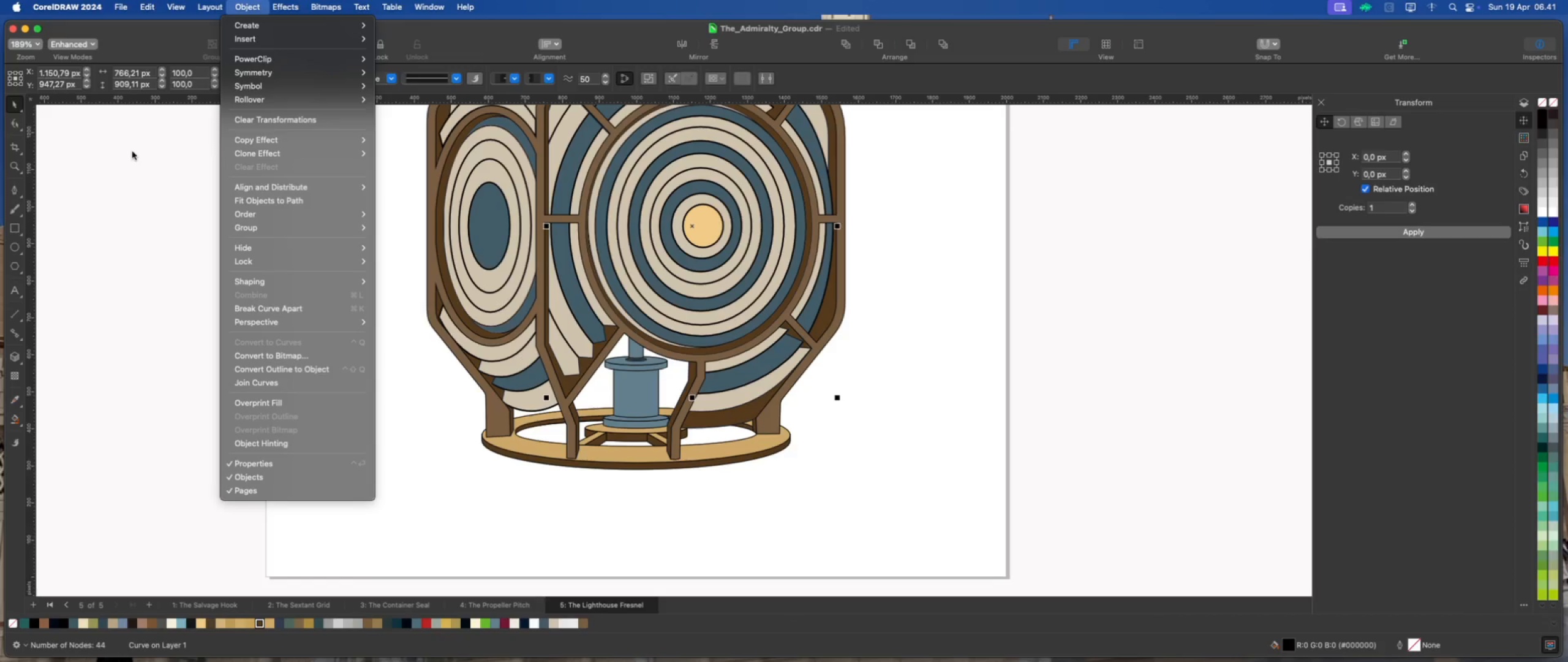 
left_click([717, 401])
 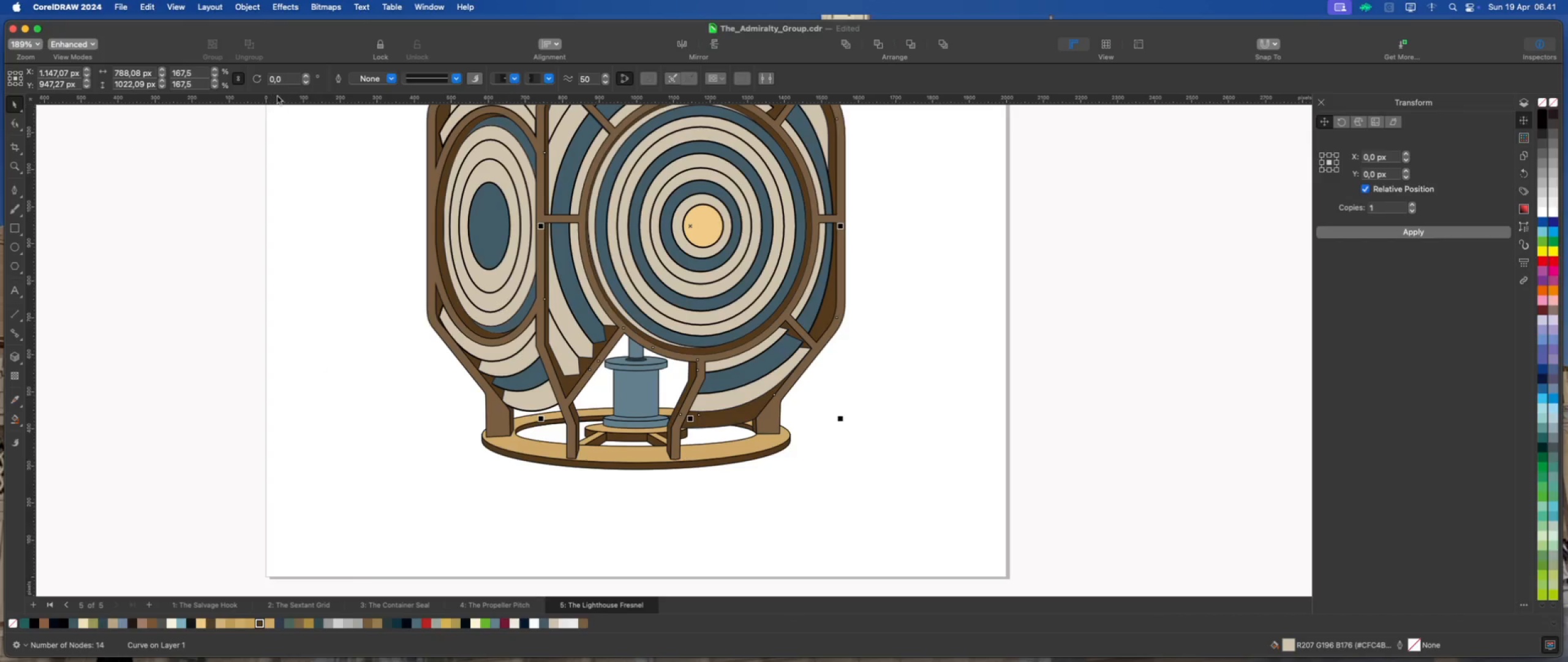 
left_click([254, 10])
 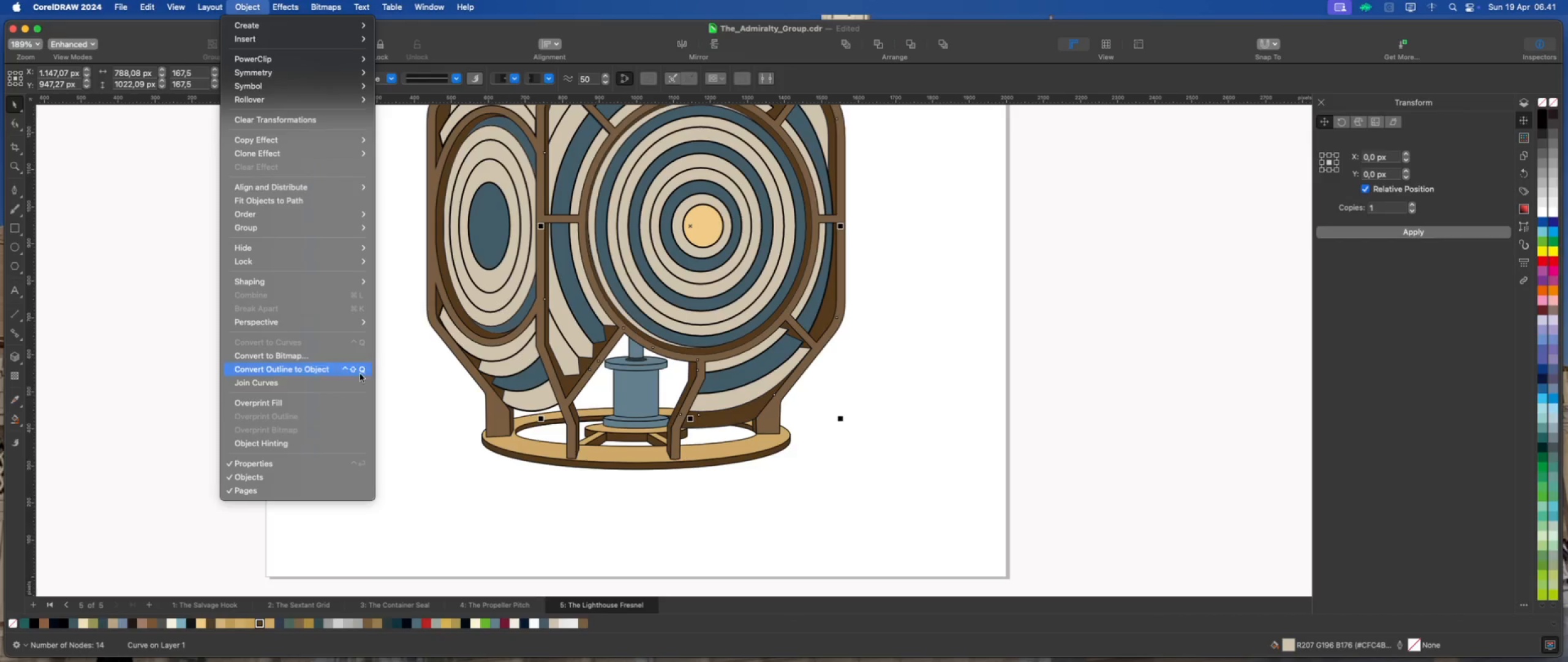 
left_click([906, 452])
 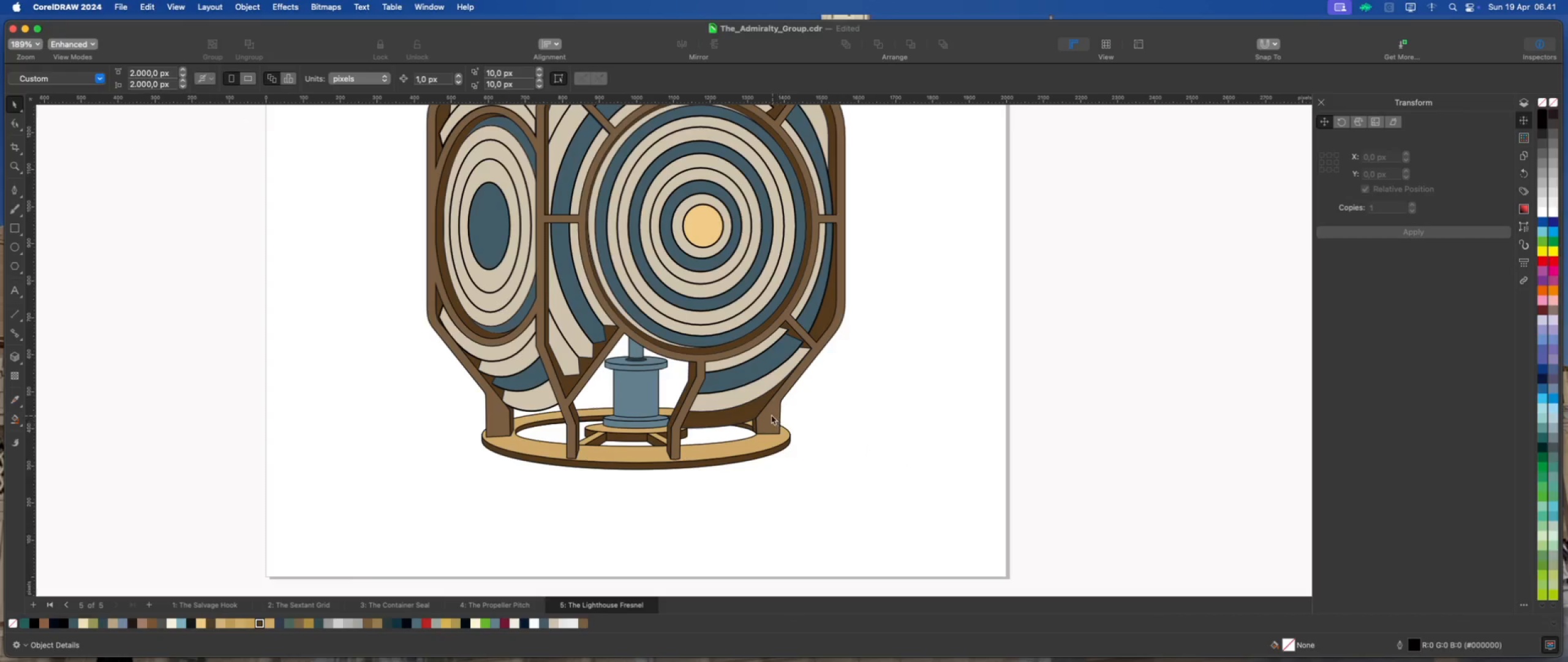 
left_click([755, 413])
 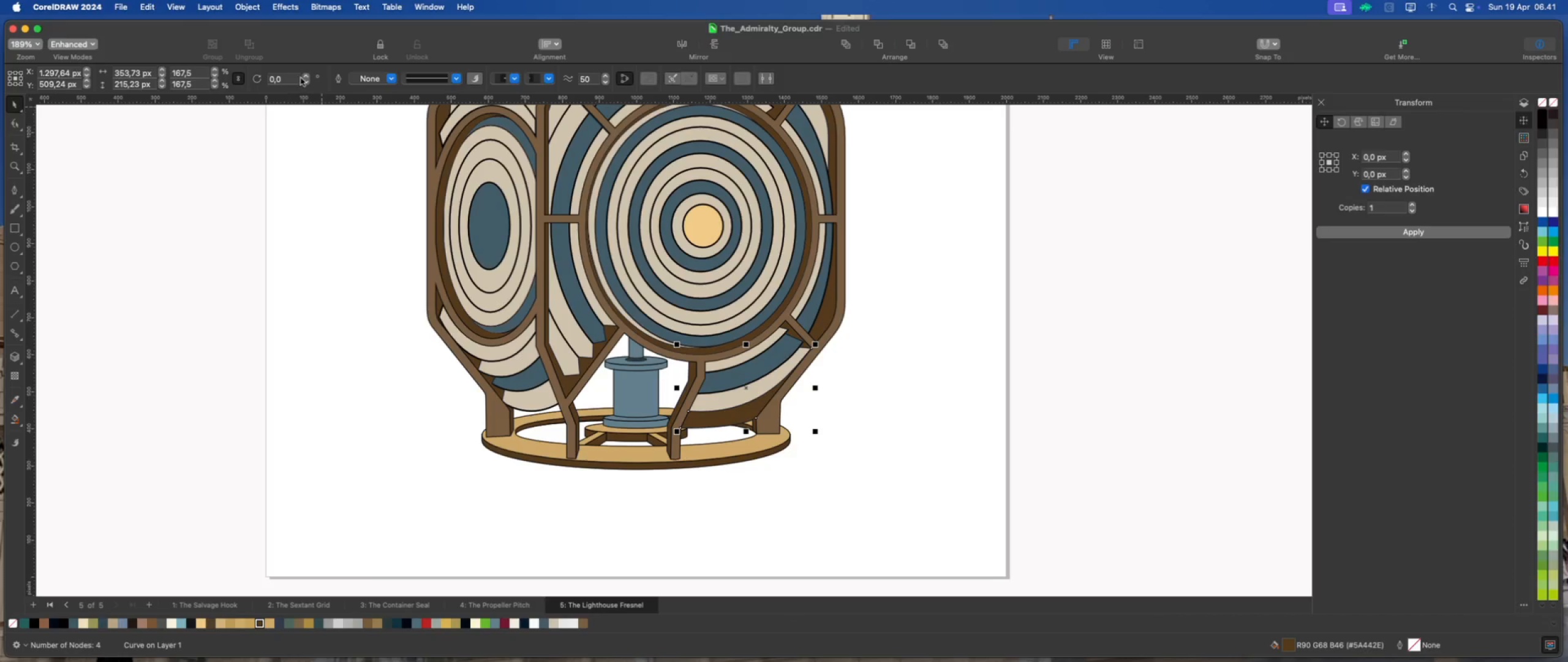 
left_click([246, 10])
 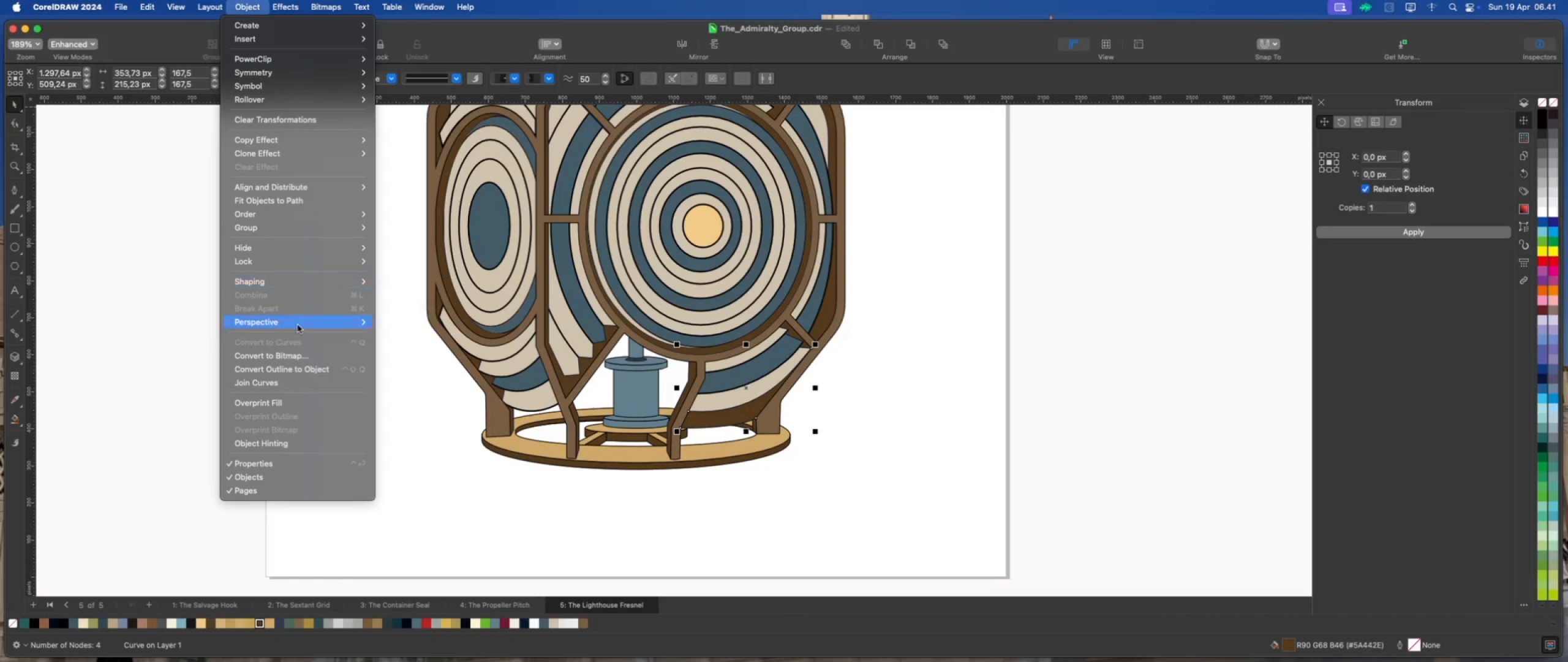 
left_click([321, 376])
 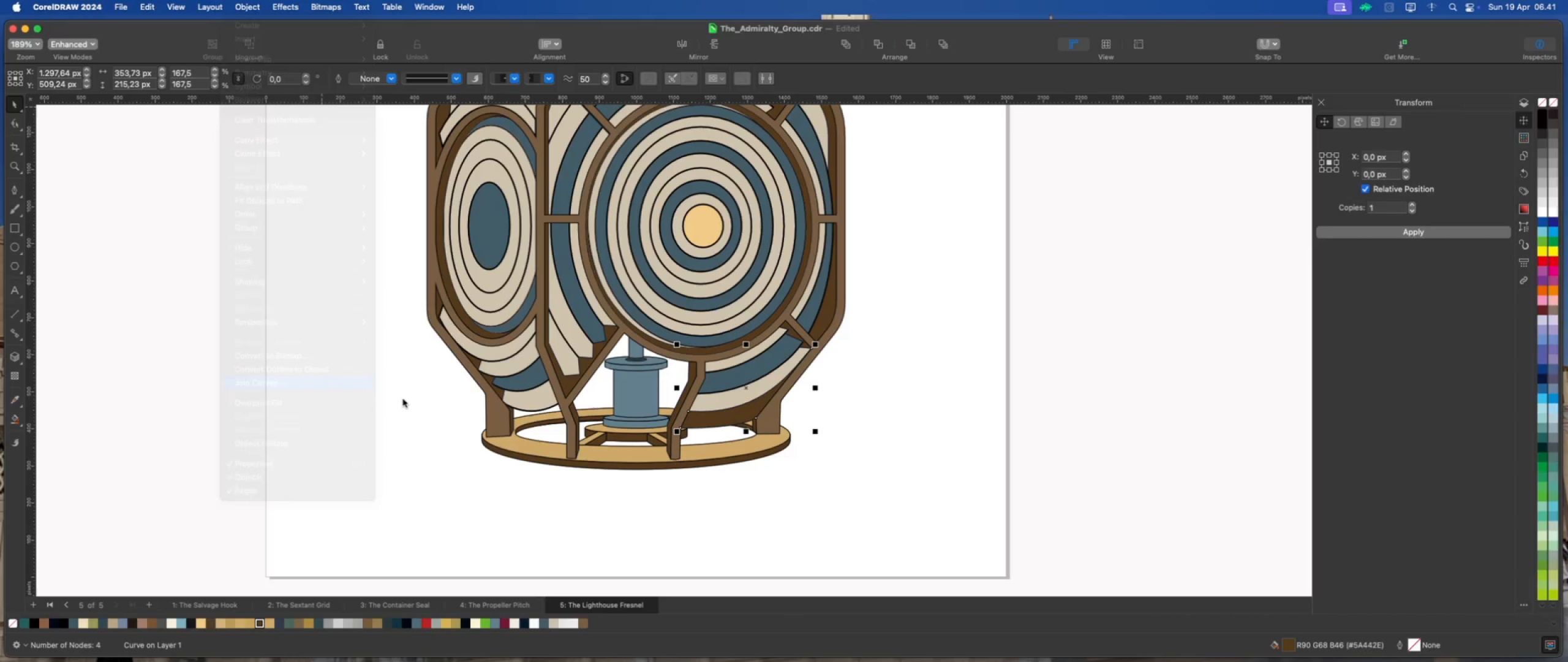 
left_click([410, 400])
 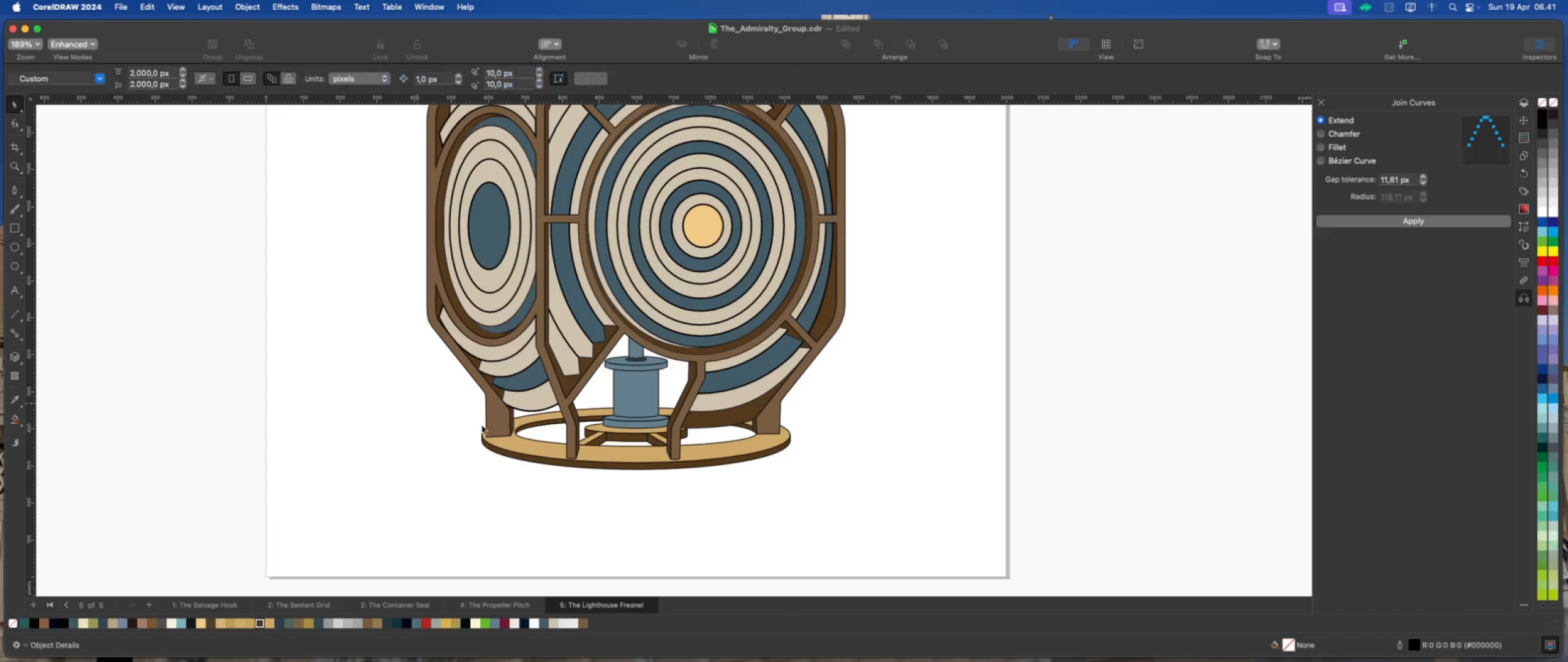 
scroll: coordinate [480, 419], scroll_direction: down, amount: 4.0
 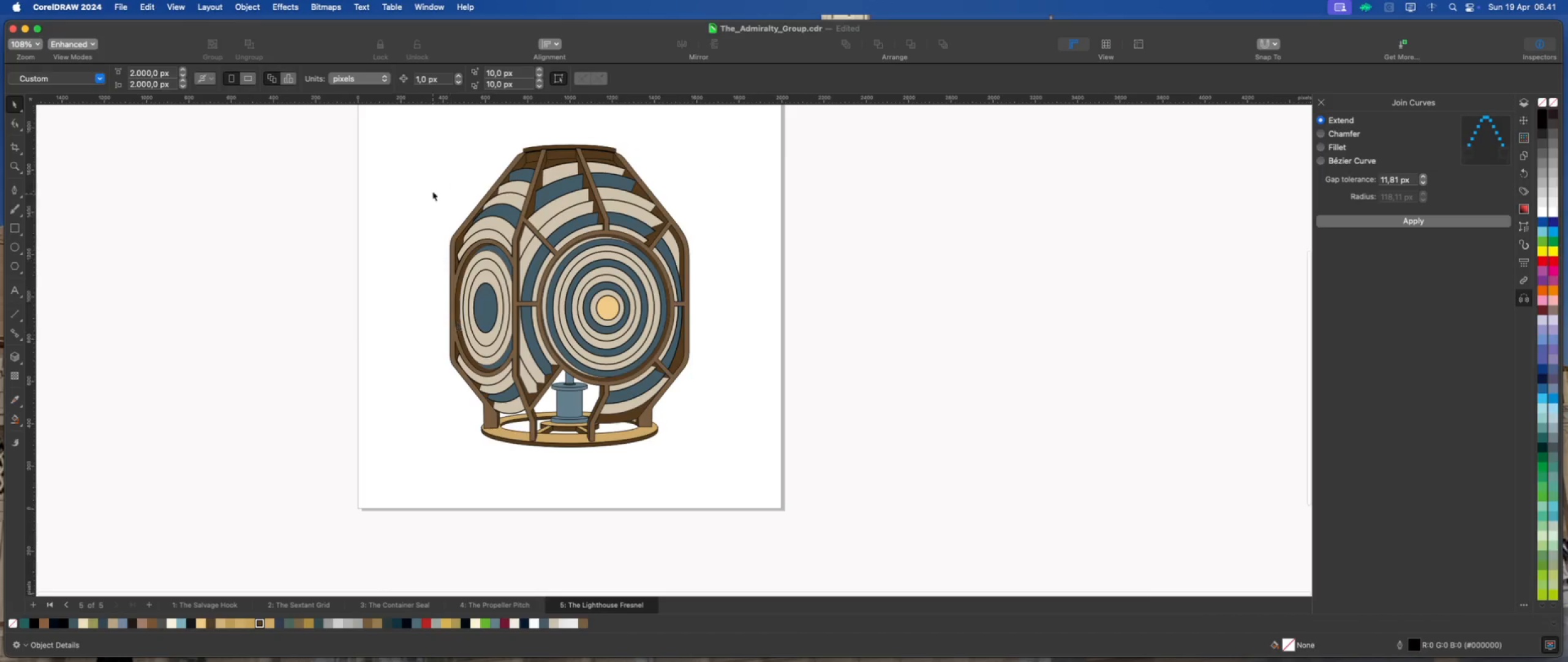 
left_click_drag(start_coordinate=[427, 121], to_coordinate=[743, 472])
 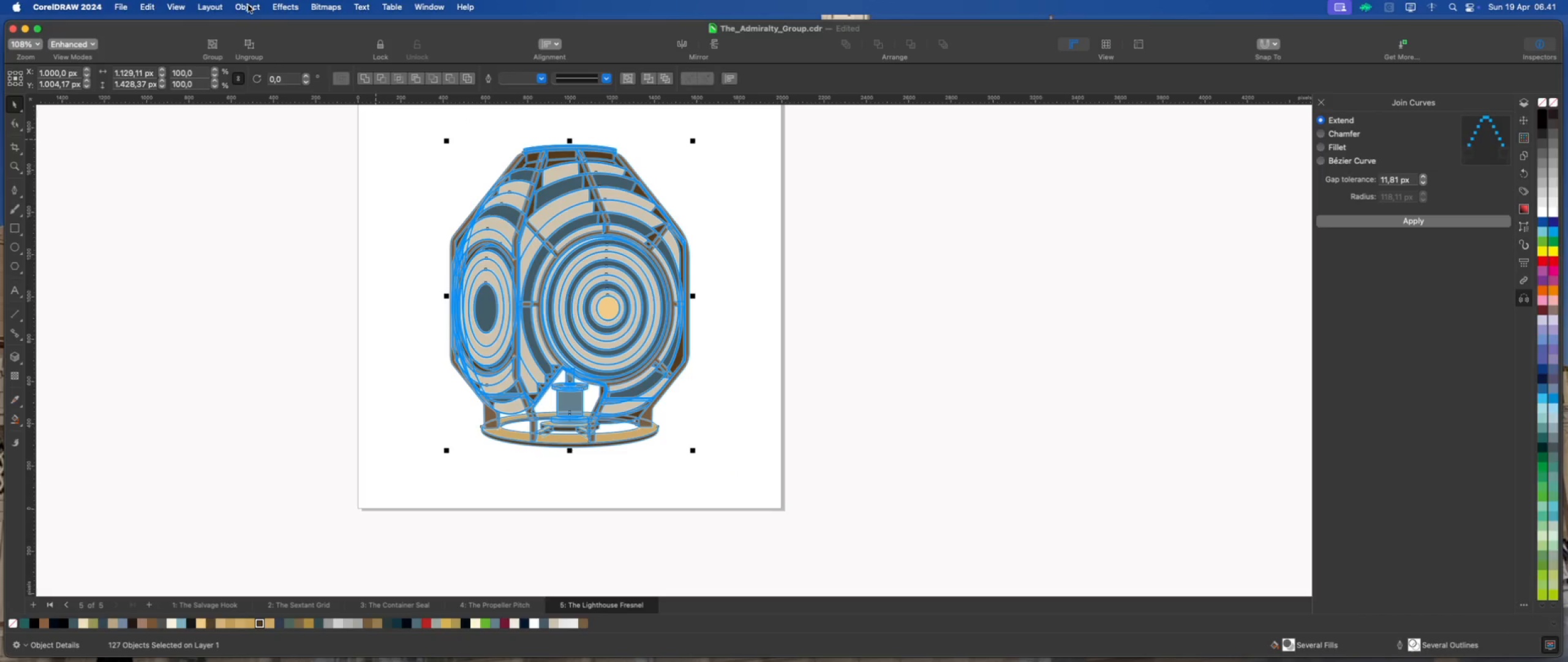 
left_click([252, 8])
 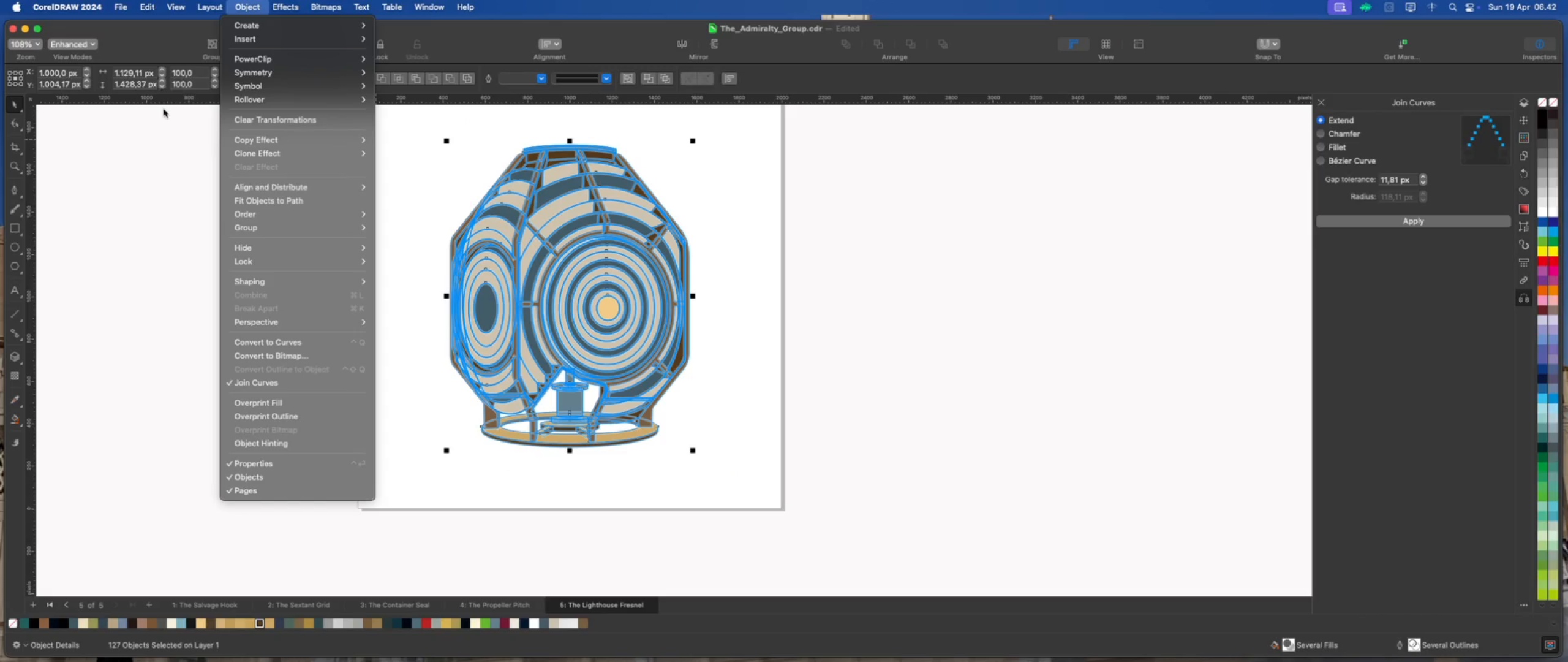 
left_click([174, 145])
 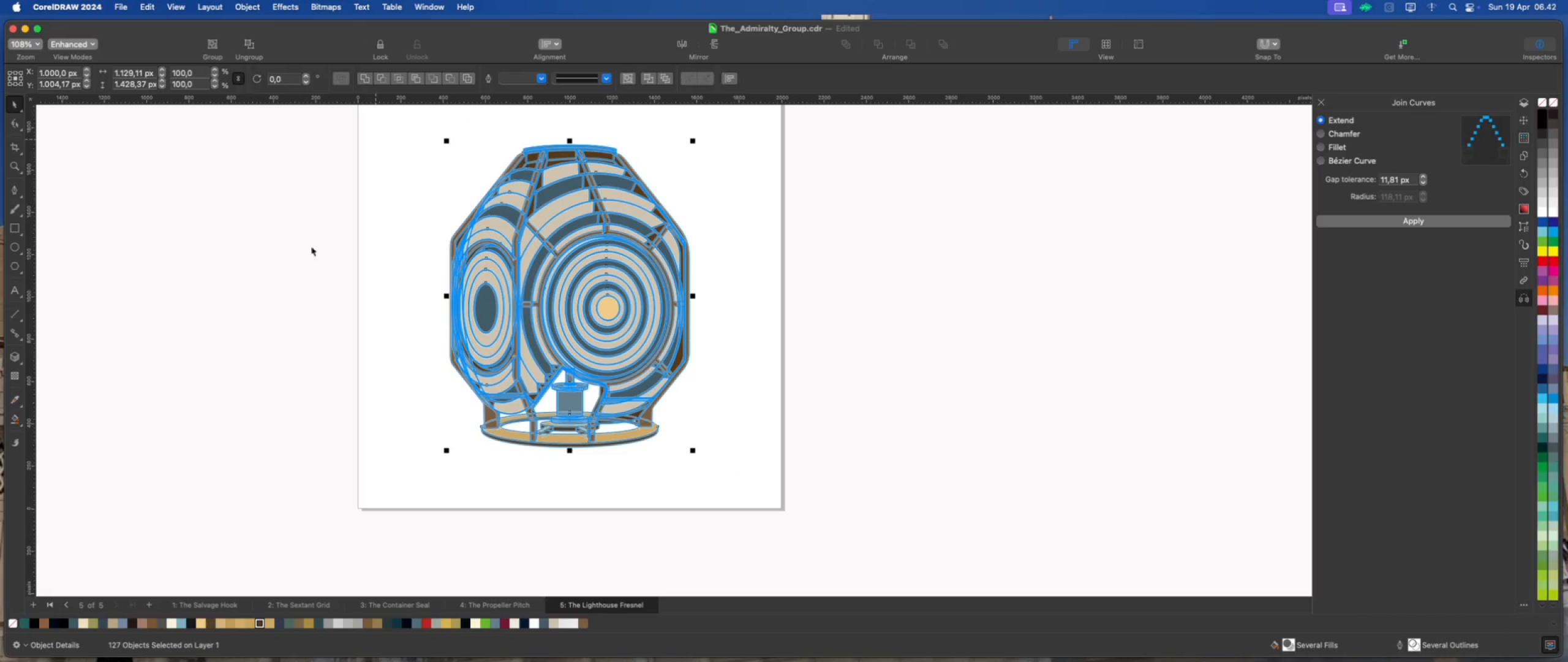 
scroll: coordinate [533, 319], scroll_direction: up, amount: 1.0
 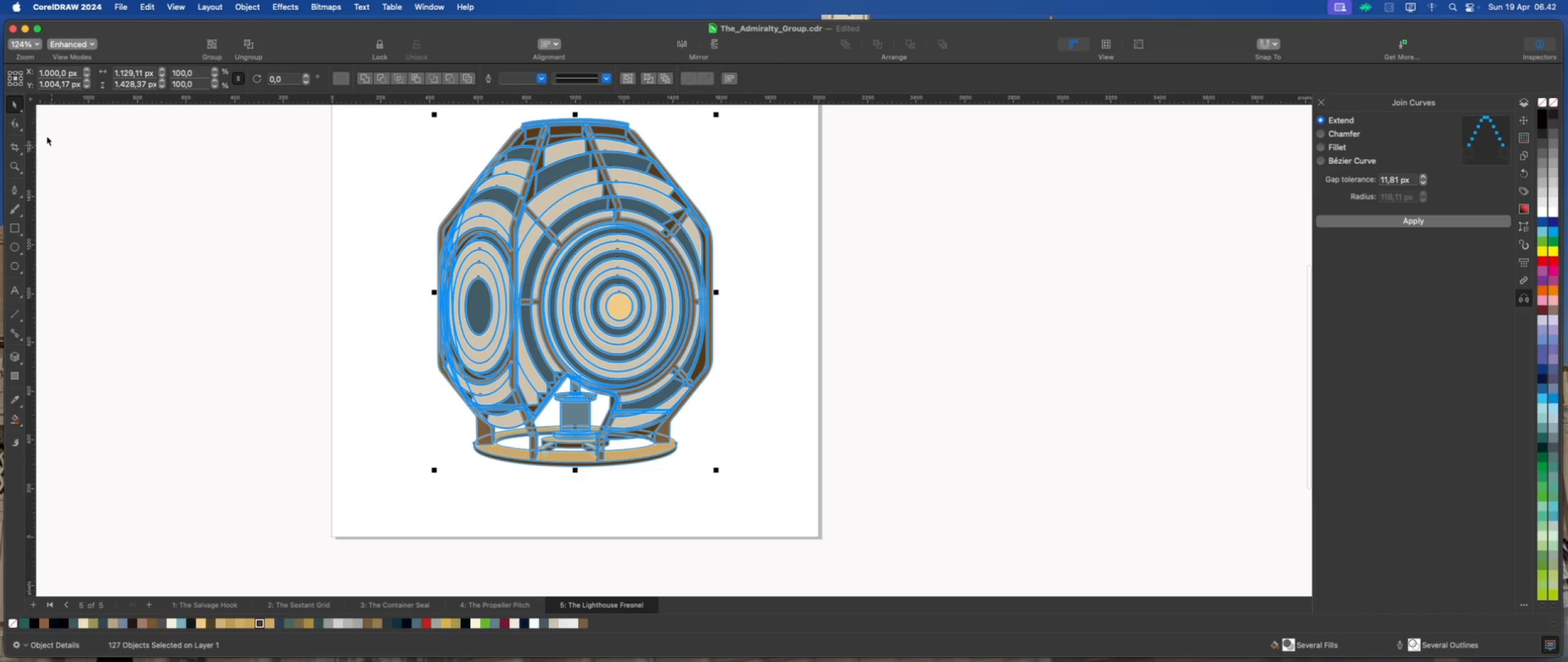 
left_click([217, 230])
 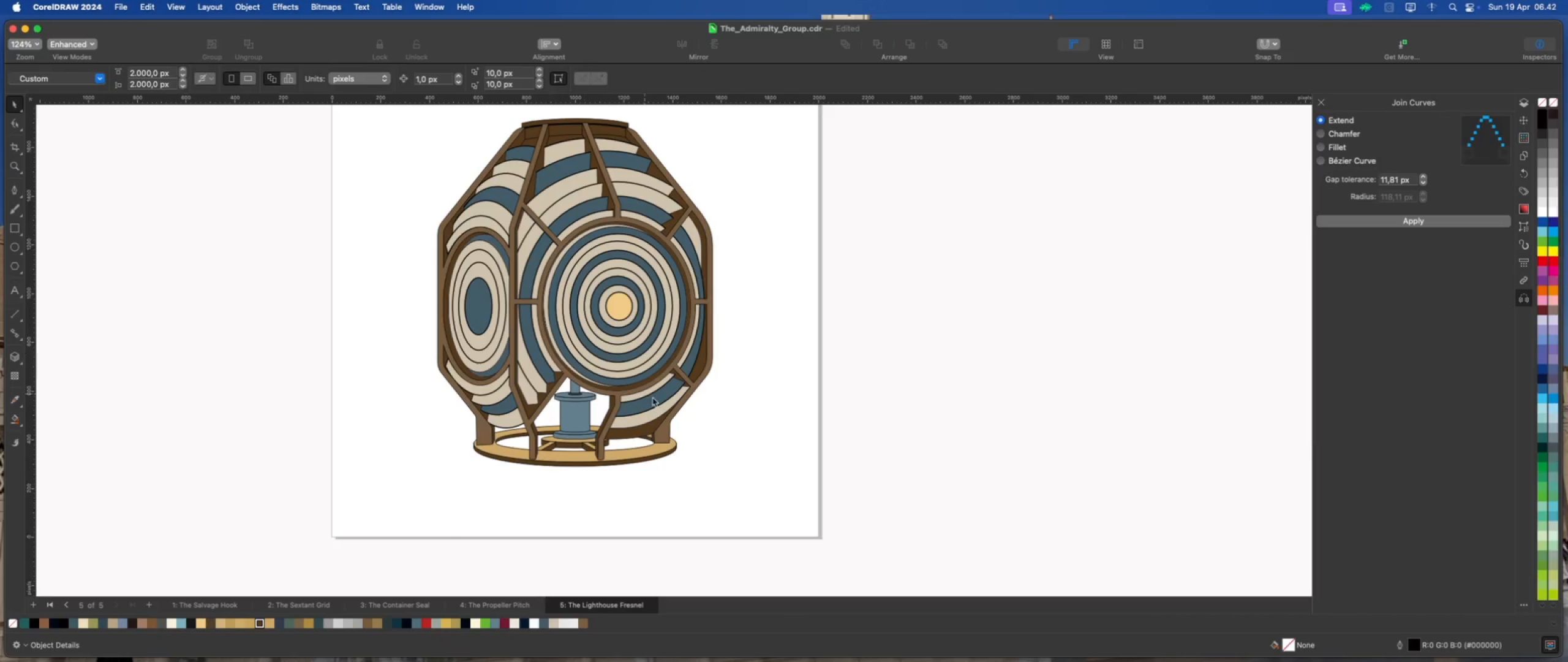 
left_click([671, 409])
 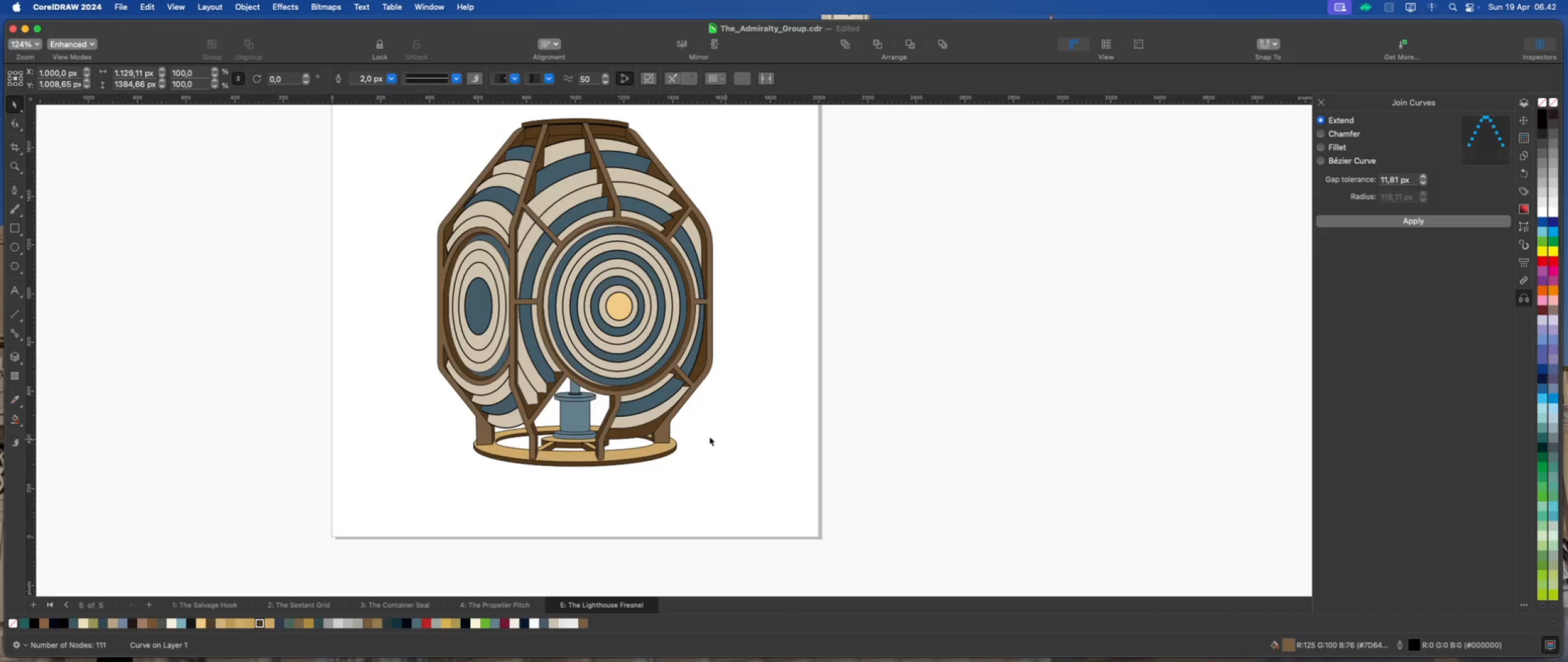 
left_click([662, 409])
 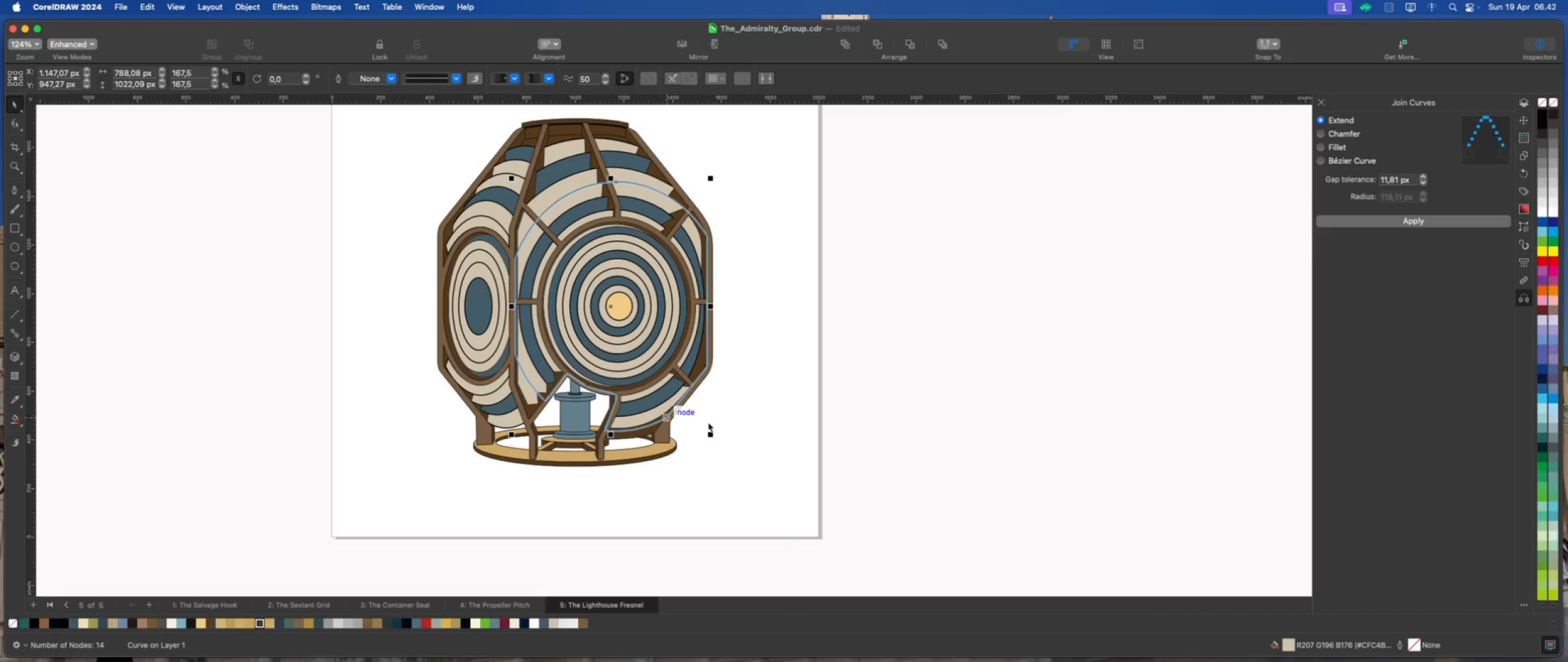 
left_click([746, 413])
 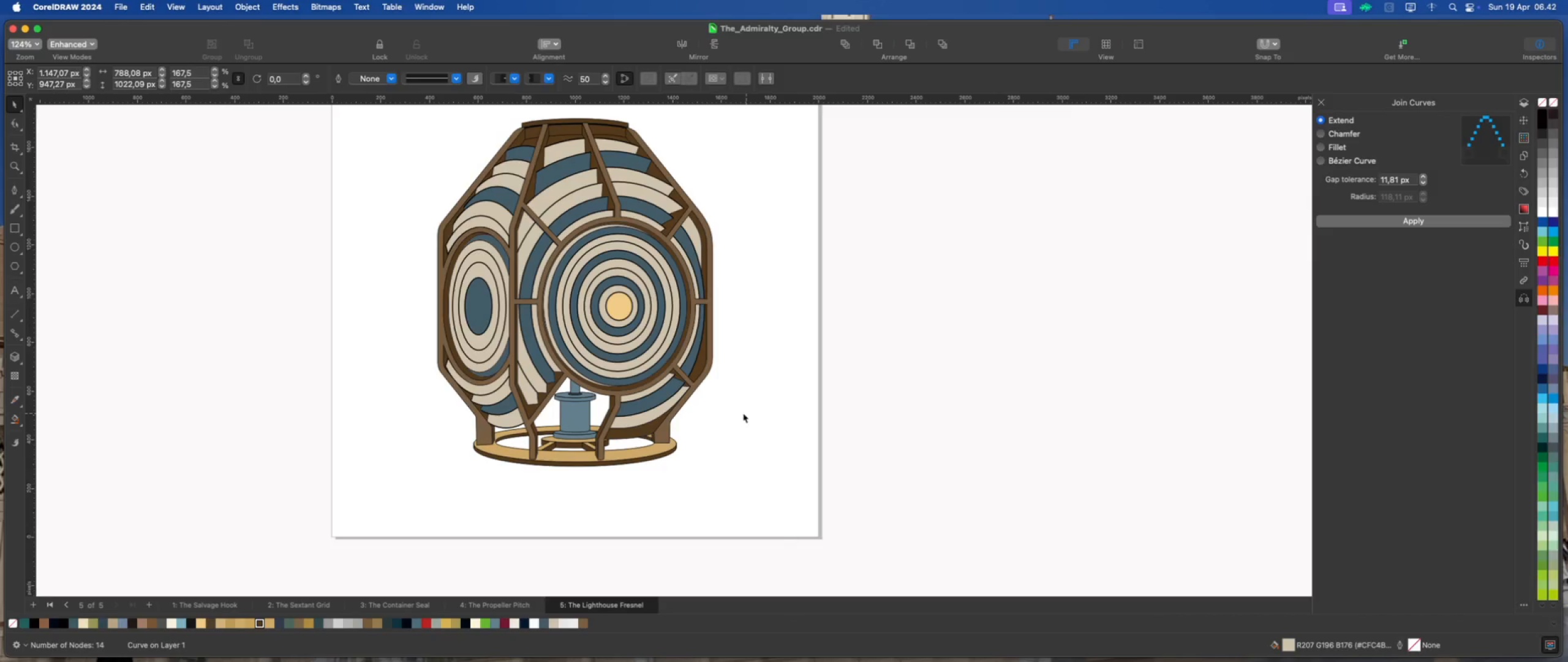 
scroll: coordinate [513, 409], scroll_direction: up, amount: 2.0
 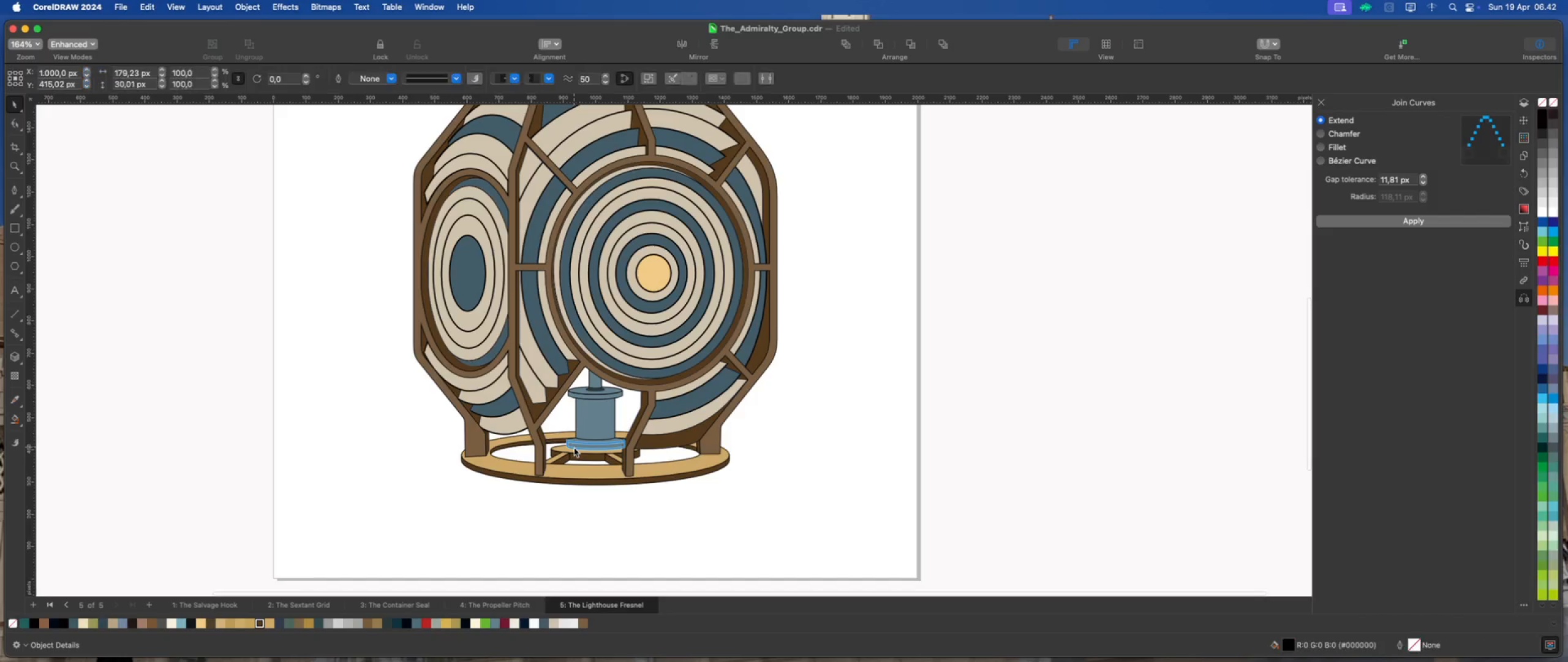 
left_click([659, 494])
 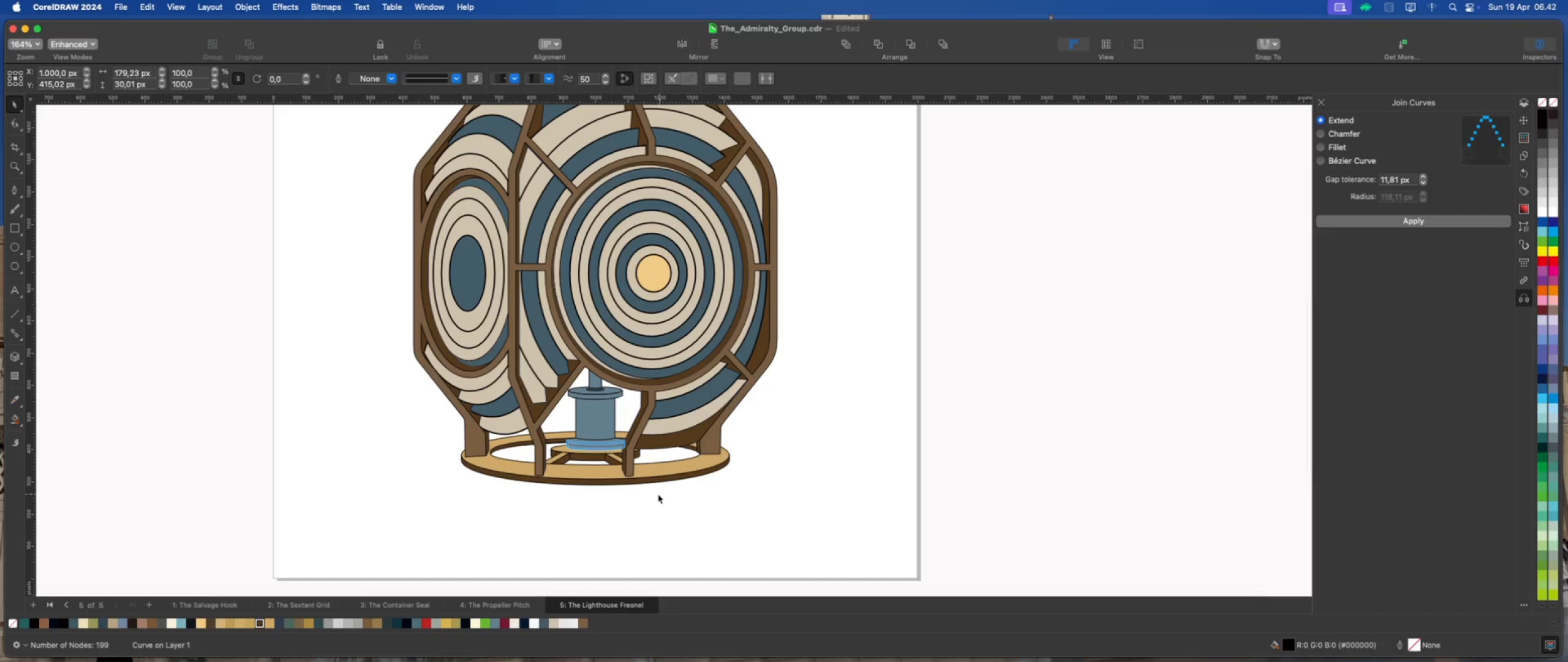 
left_click([649, 469])
 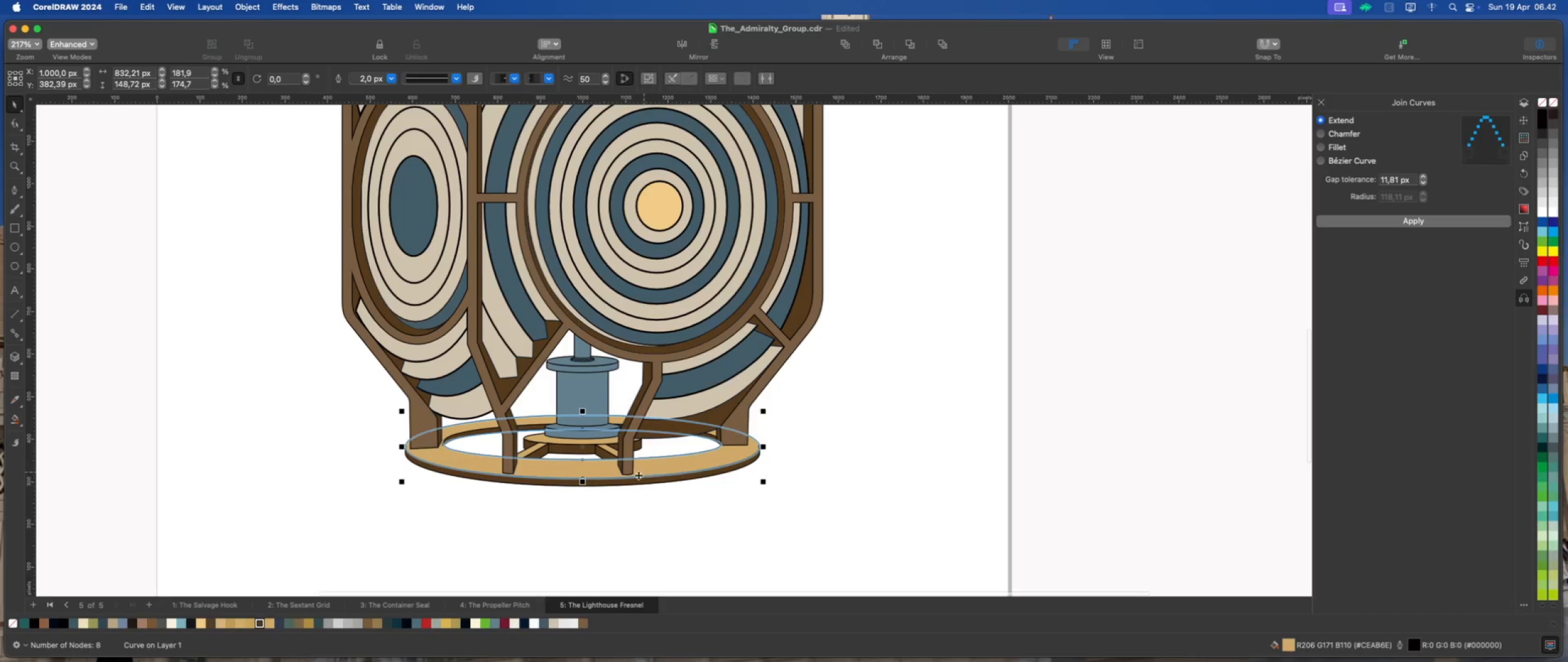 
scroll: coordinate [635, 482], scroll_direction: up, amount: 2.0
 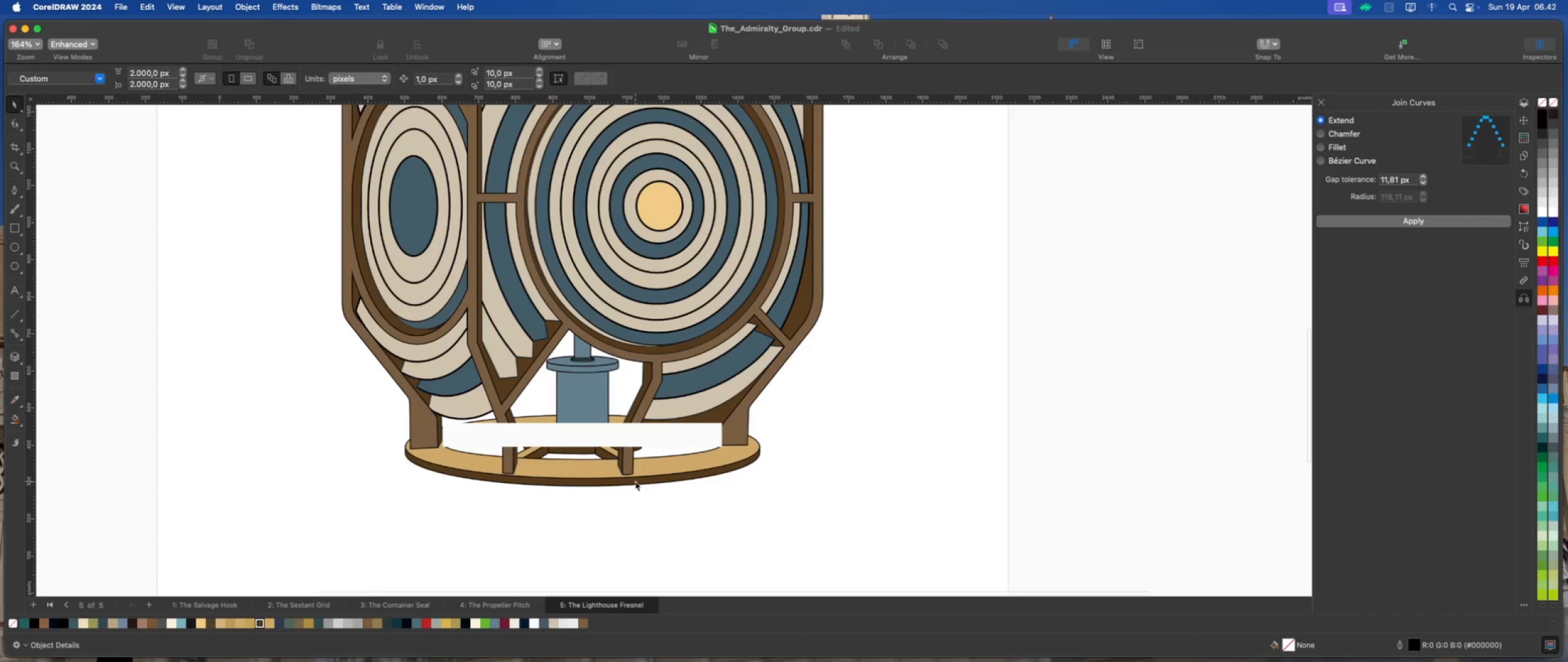 
left_click([626, 496])
 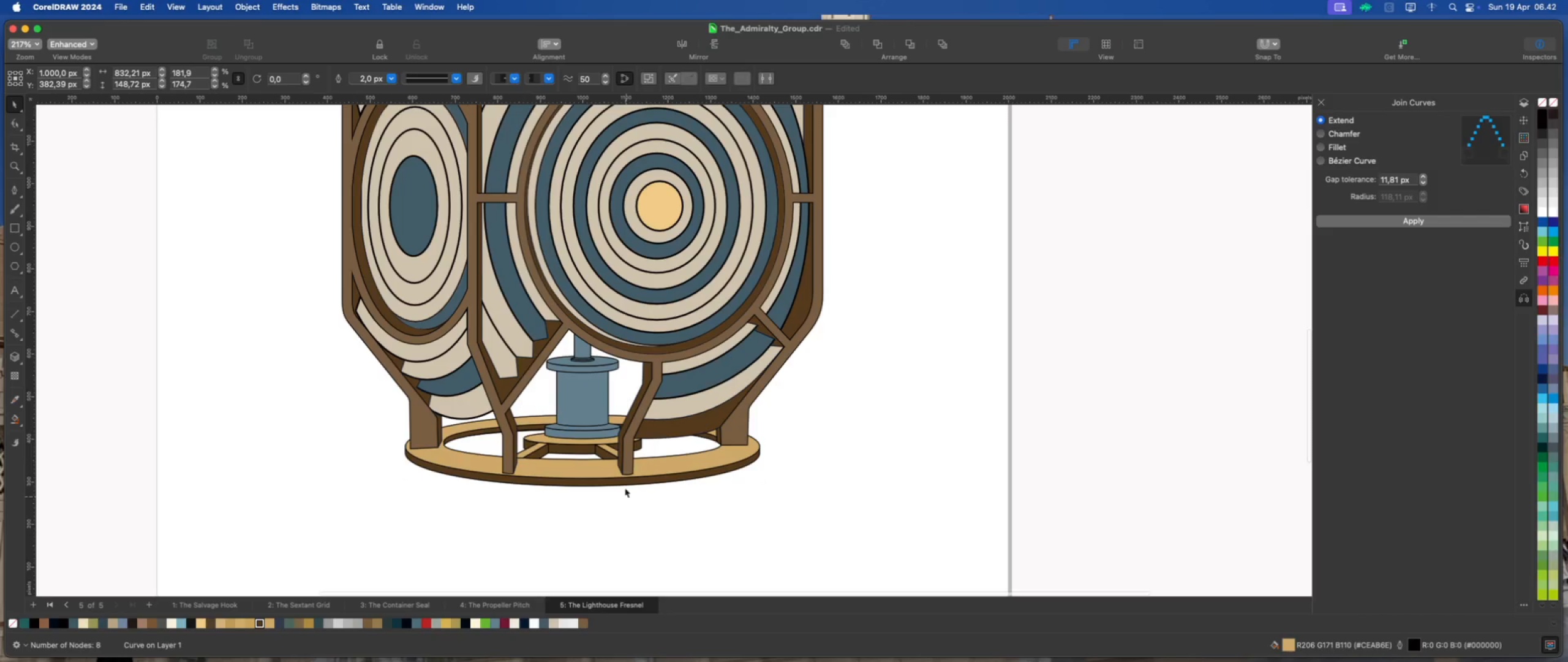 
left_click([626, 479])
 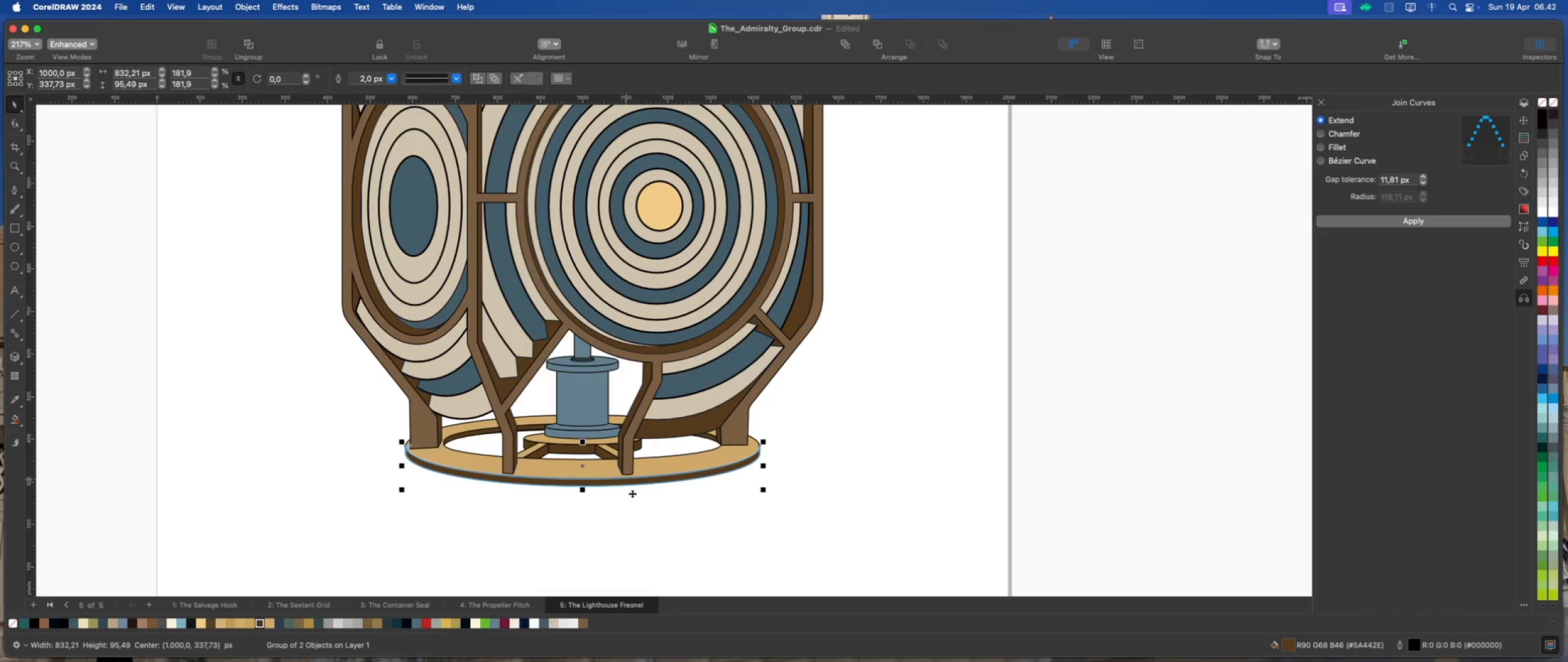 
left_click([652, 506])
 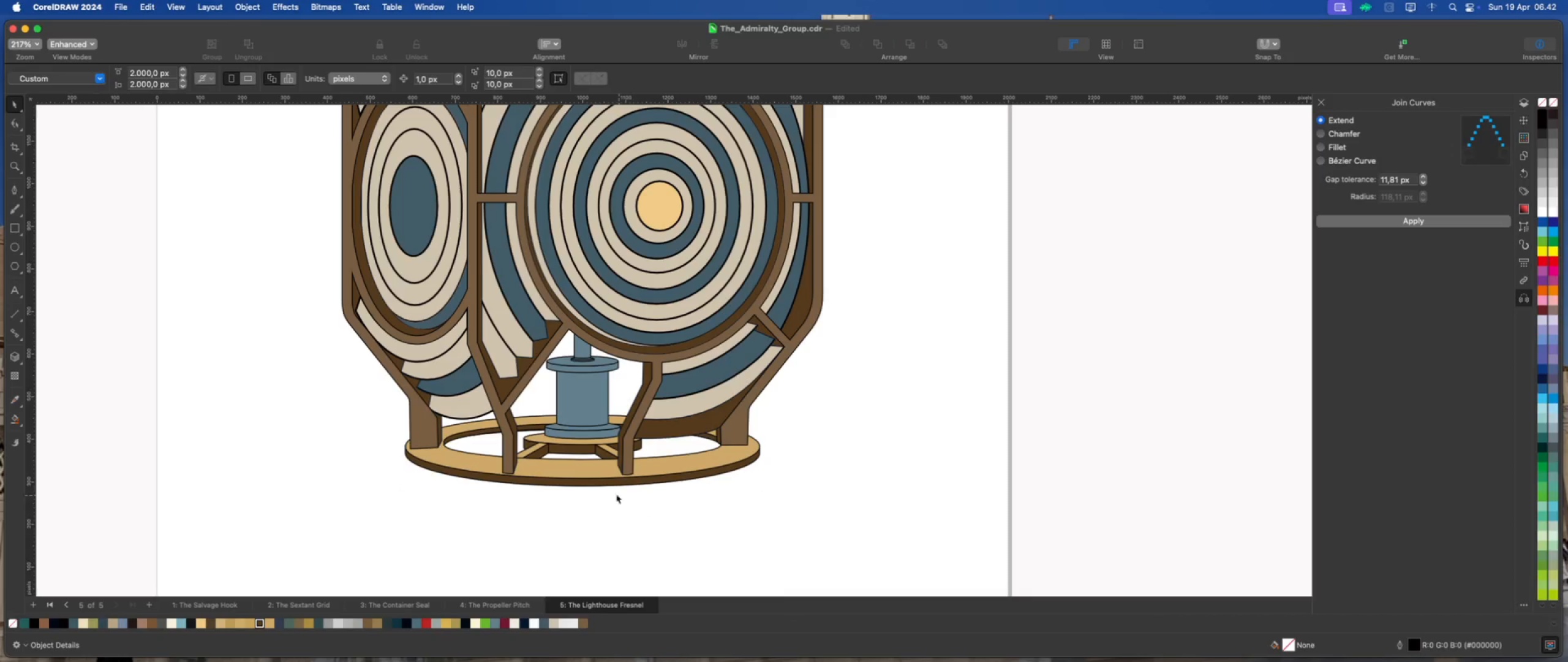 
left_click([444, 471])
 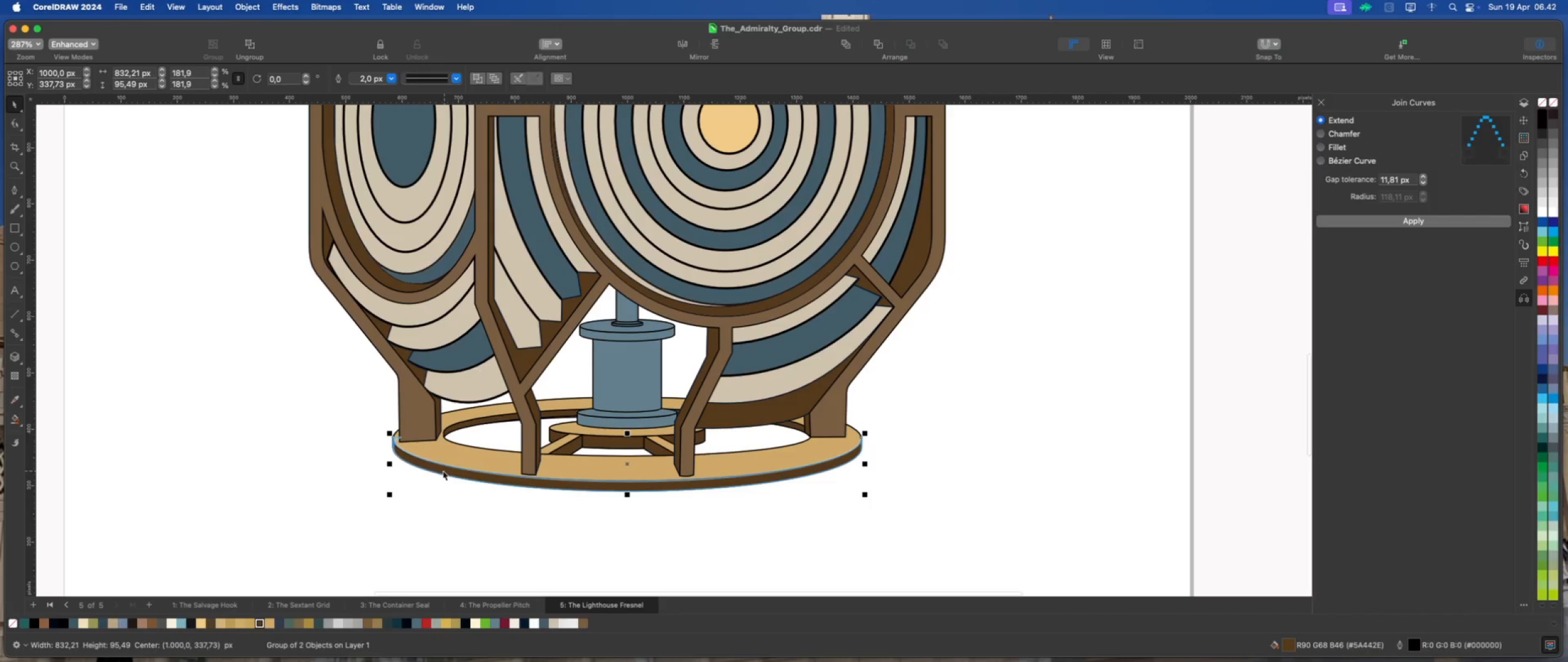 
scroll: coordinate [368, 451], scroll_direction: up, amount: 4.0
 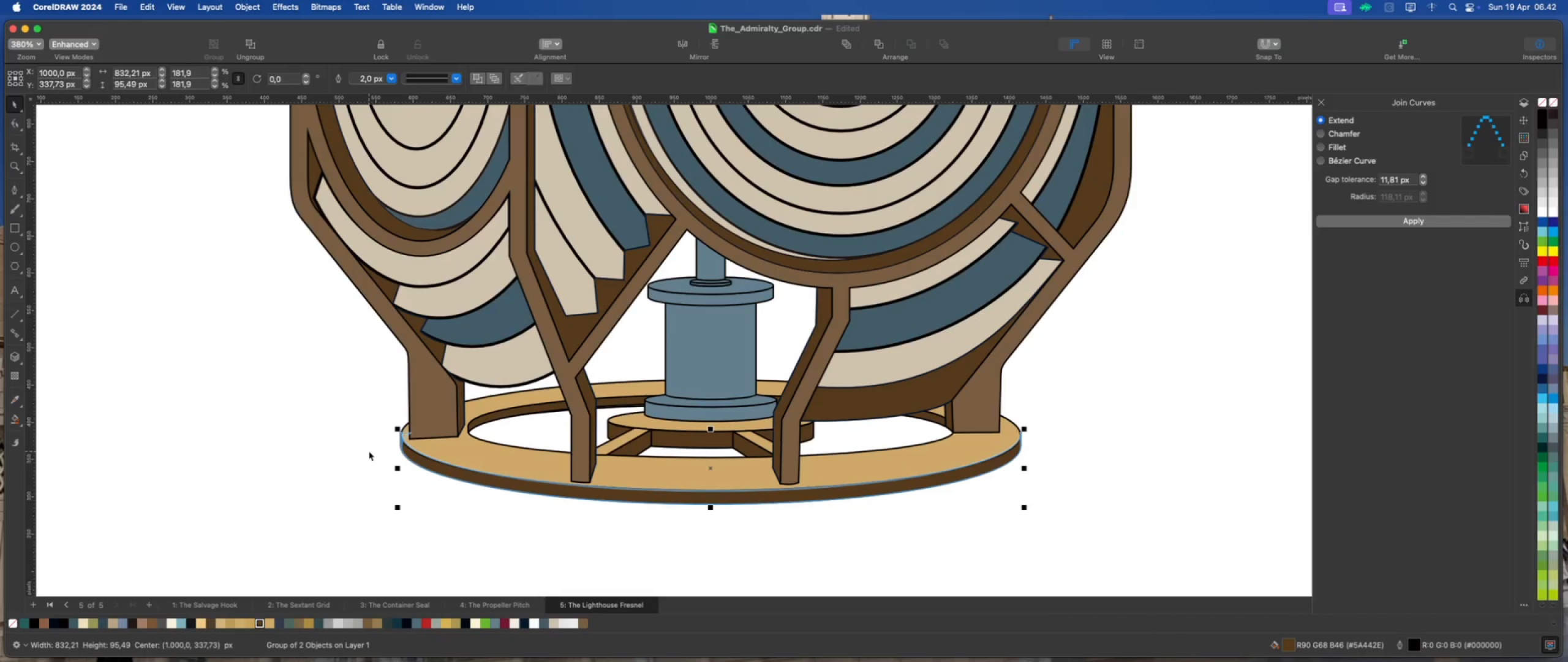 
left_click([369, 451])
 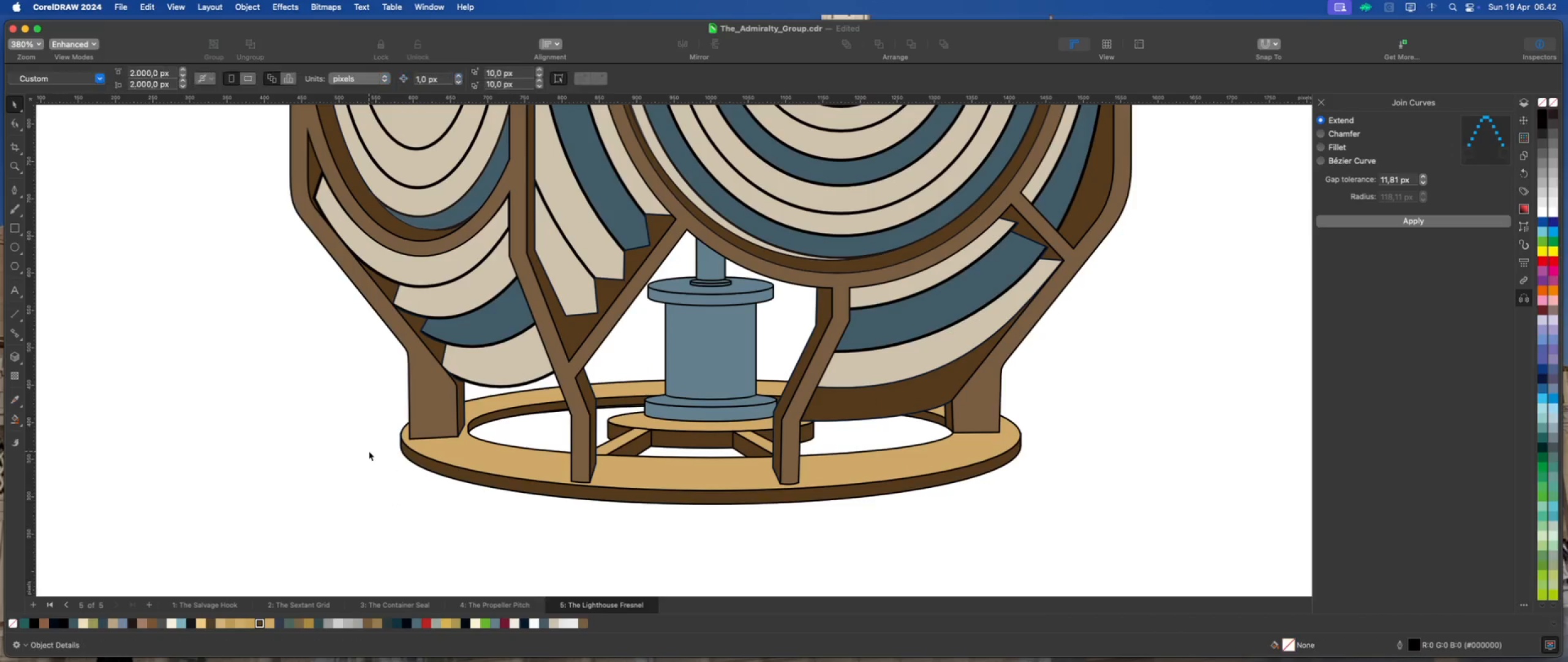 
left_click([424, 443])
 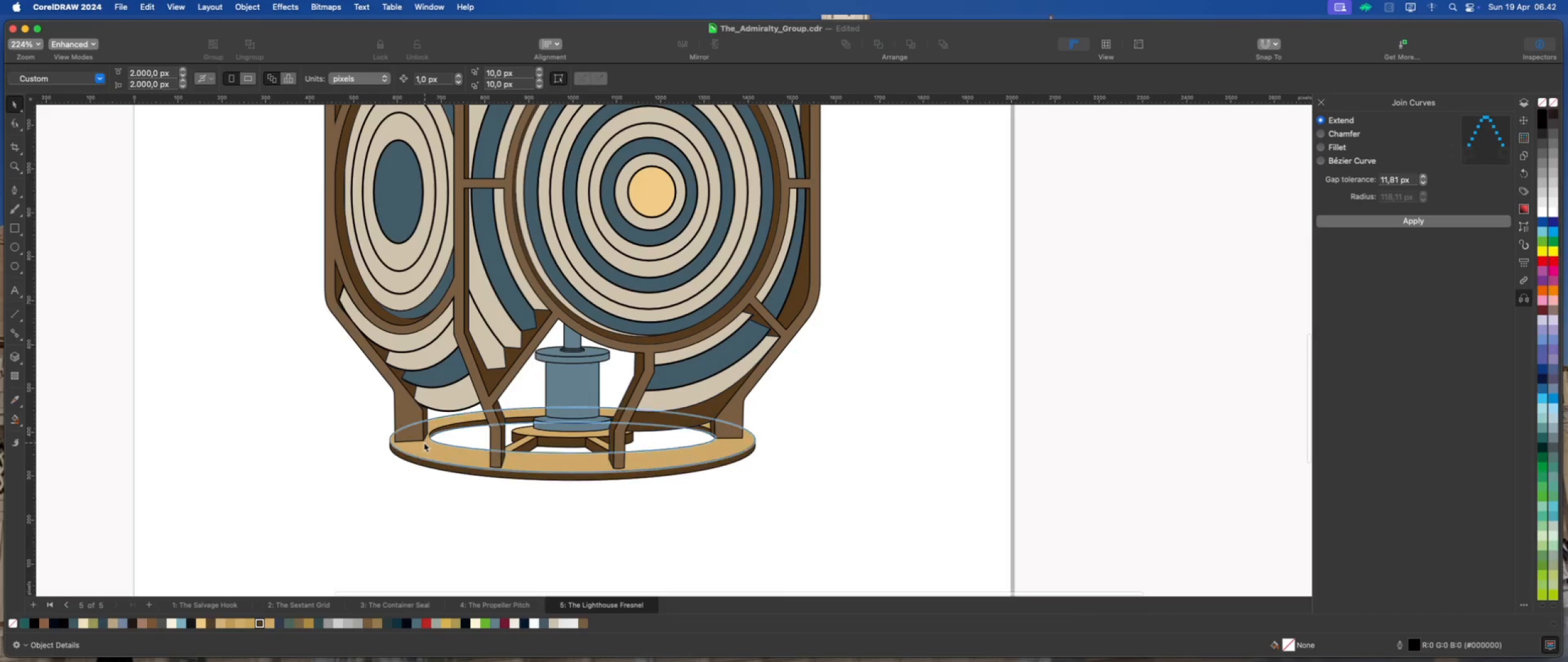 
scroll: coordinate [376, 446], scroll_direction: down, amount: 3.0
 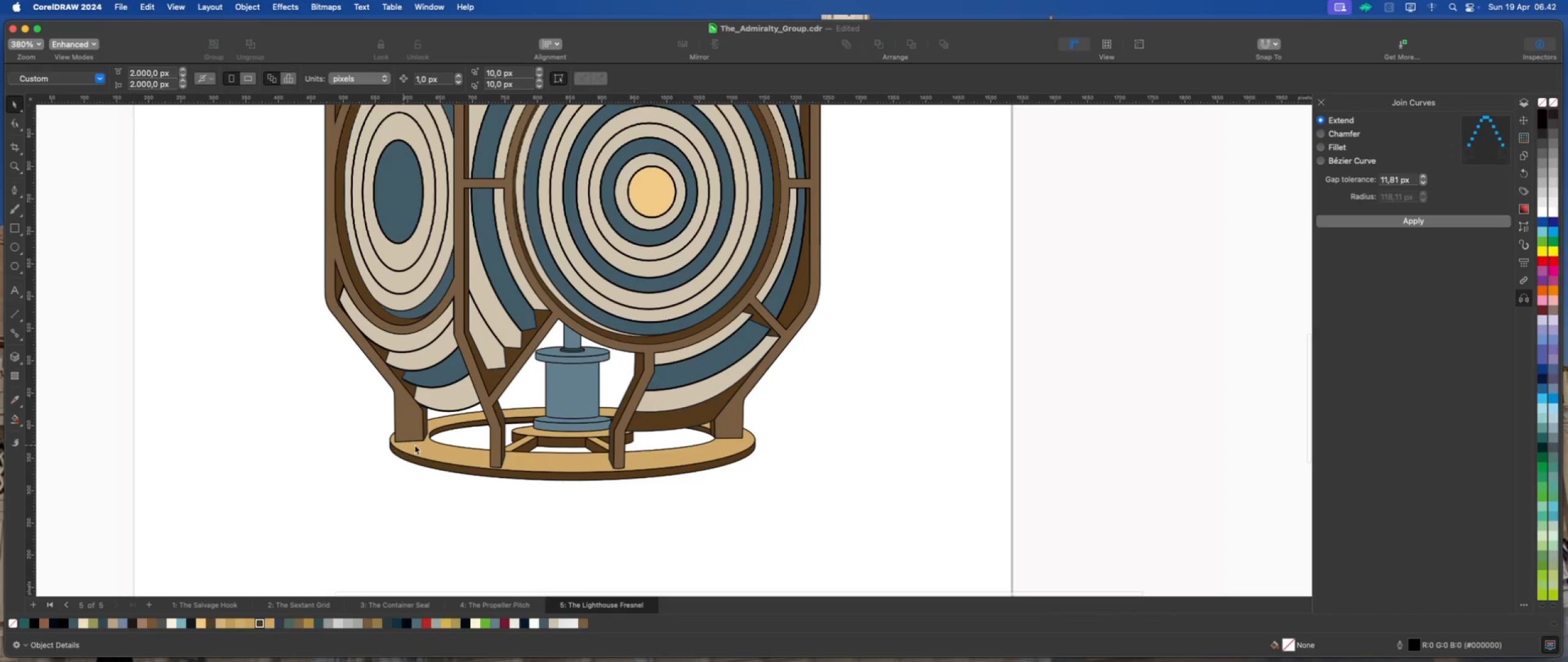 
left_click([405, 451])
 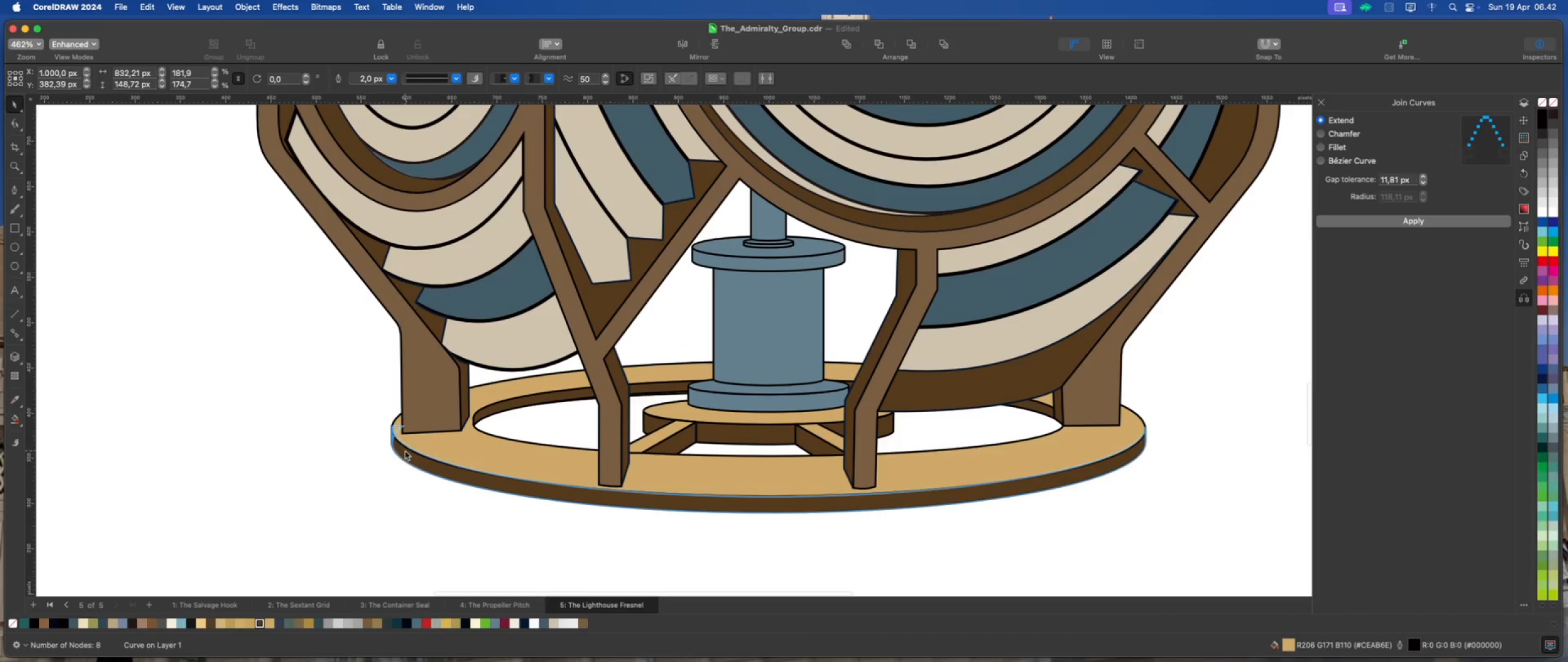 
scroll: coordinate [344, 436], scroll_direction: up, amount: 18.0
 